 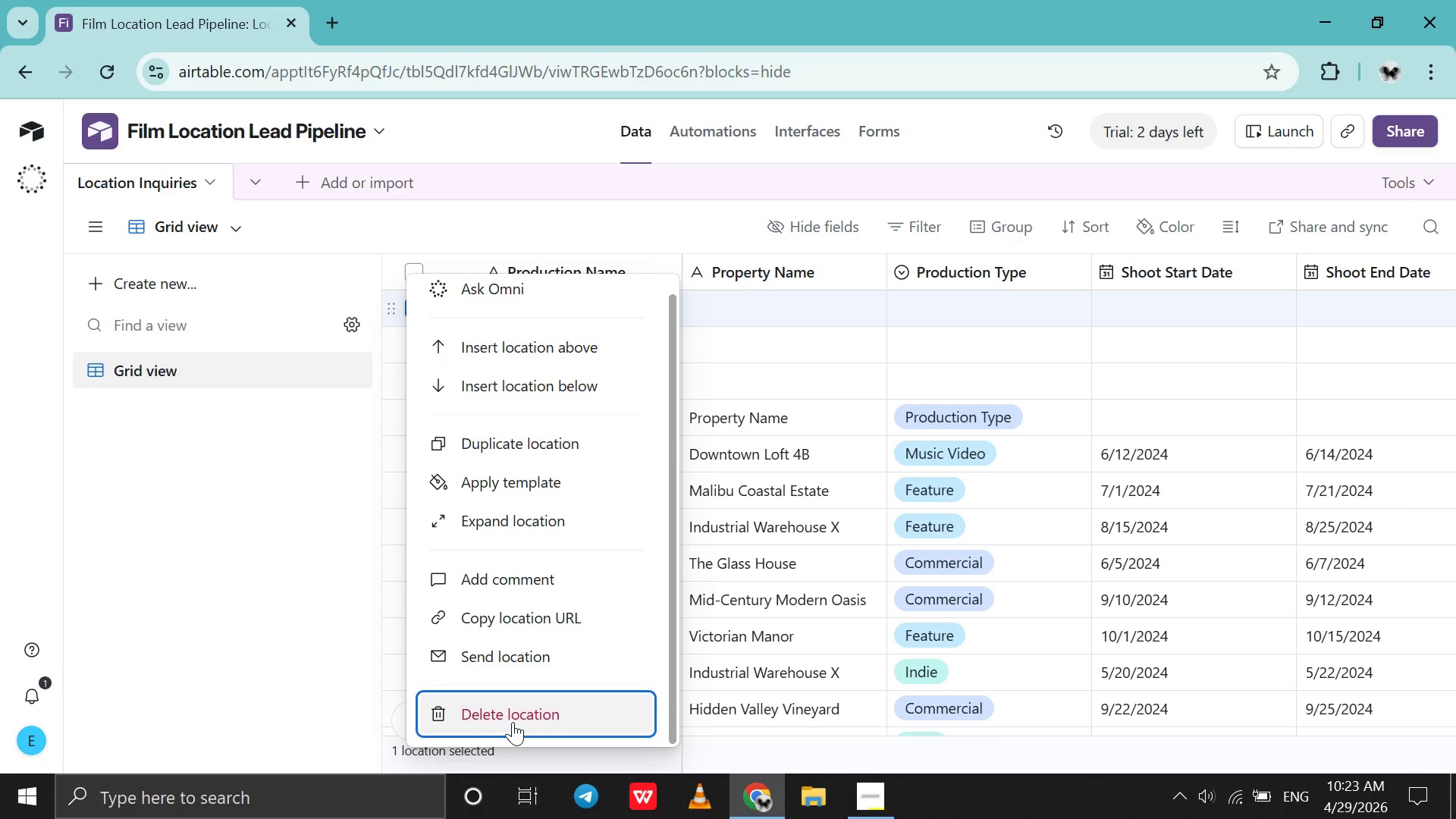 
left_click([513, 722])
 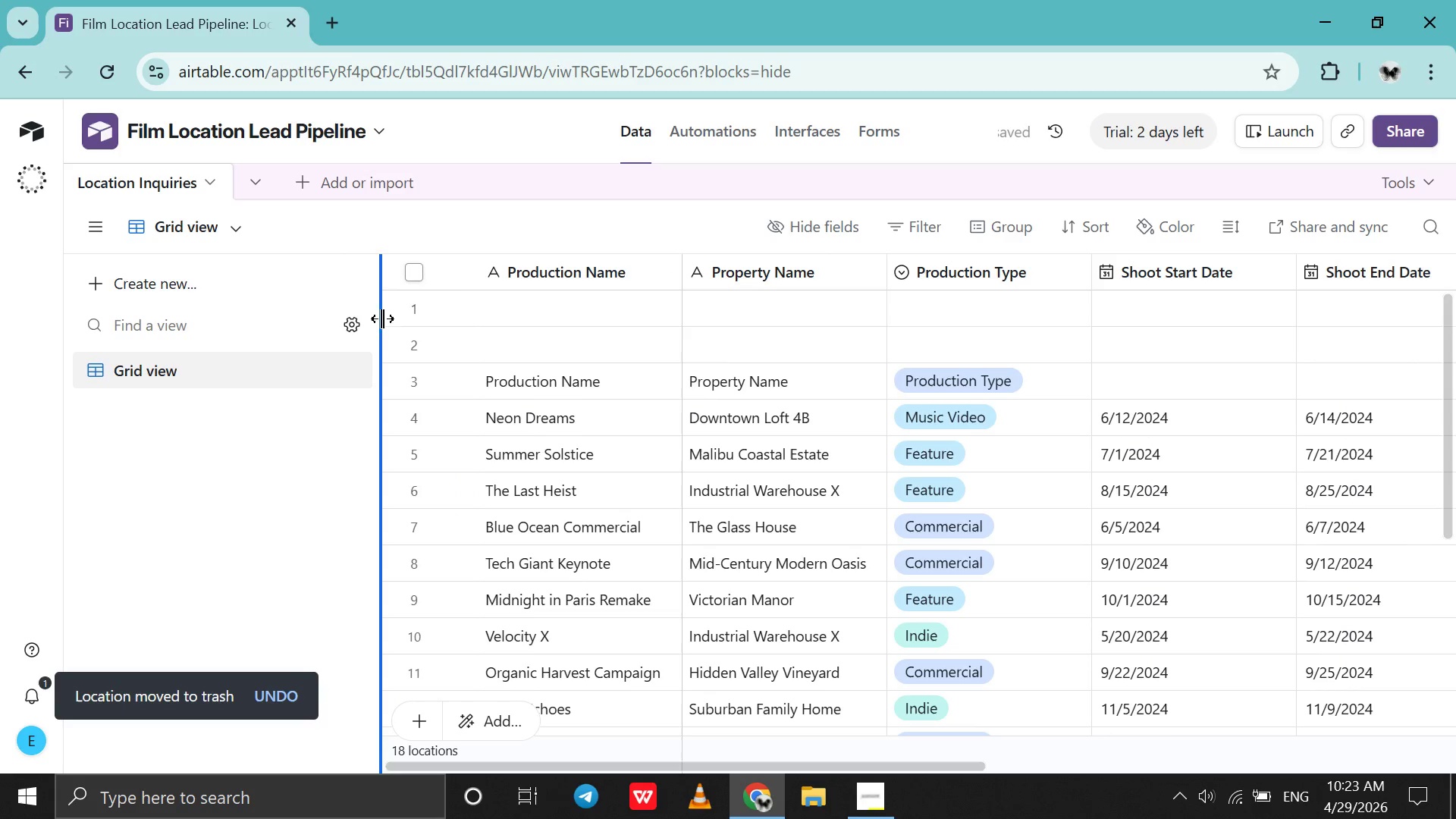 
scroll: coordinate [513, 722], scroll_direction: down, amount: 4.0
 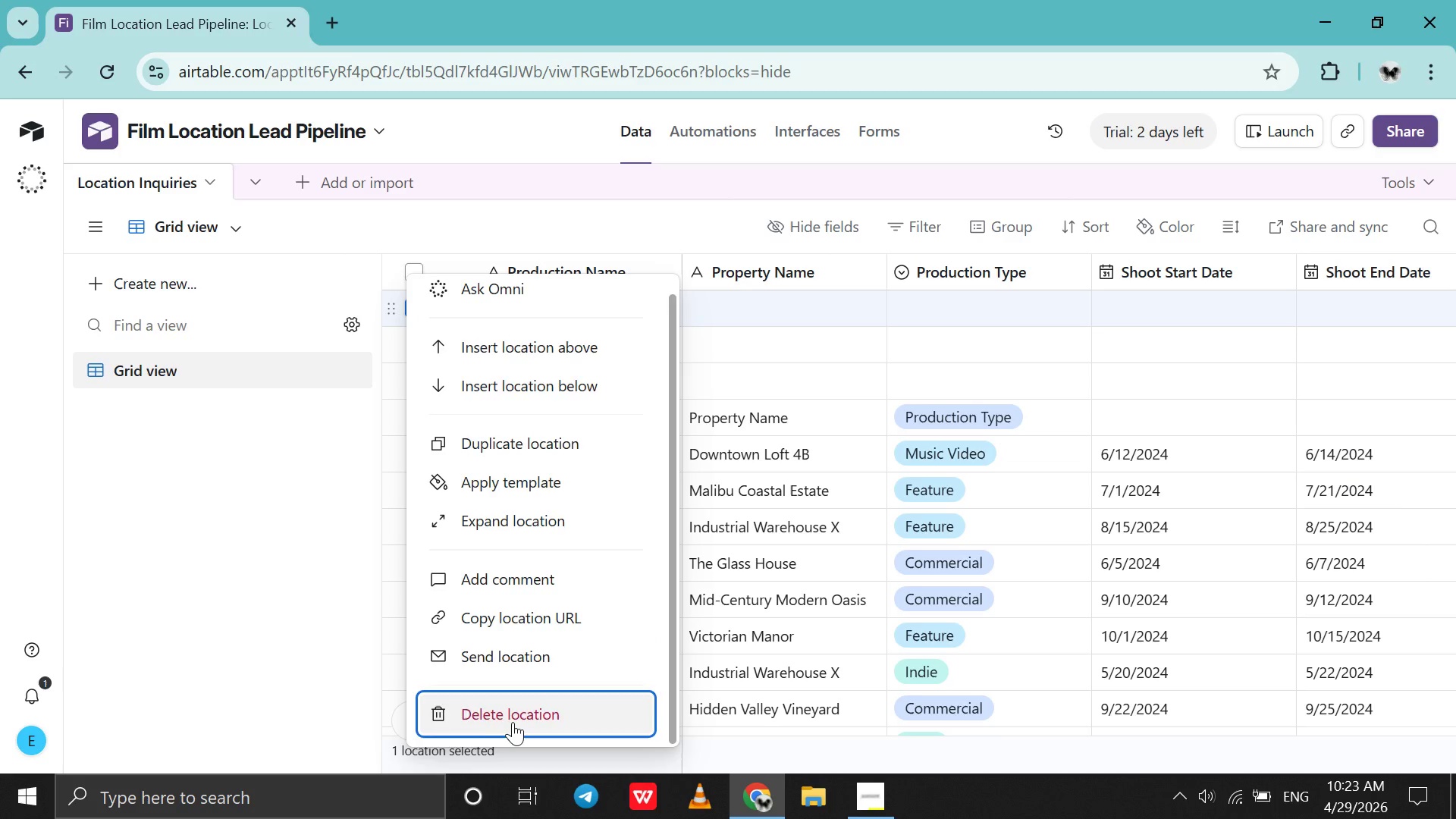 
left_click([388, 315])
 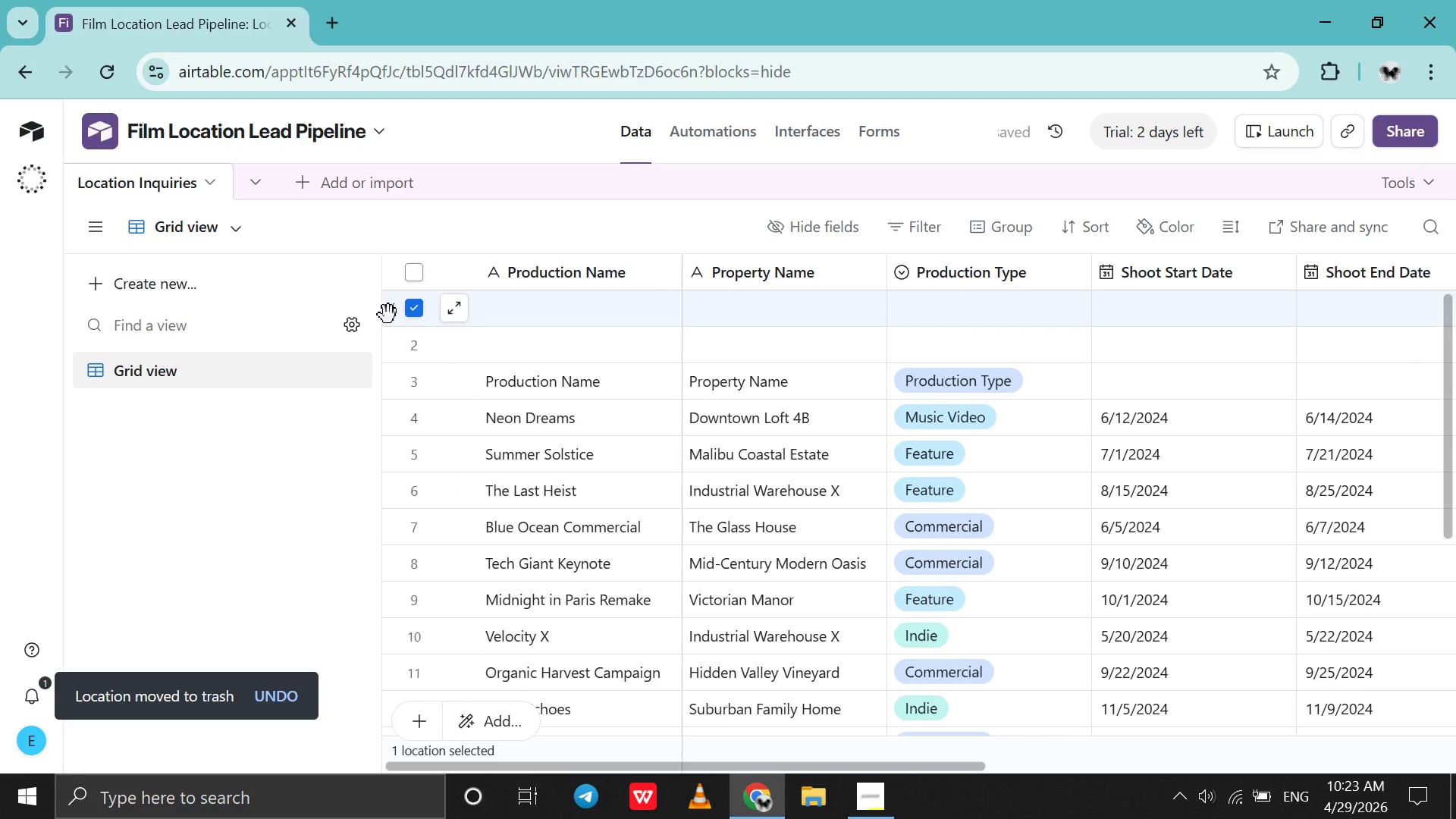 
right_click([388, 315])
 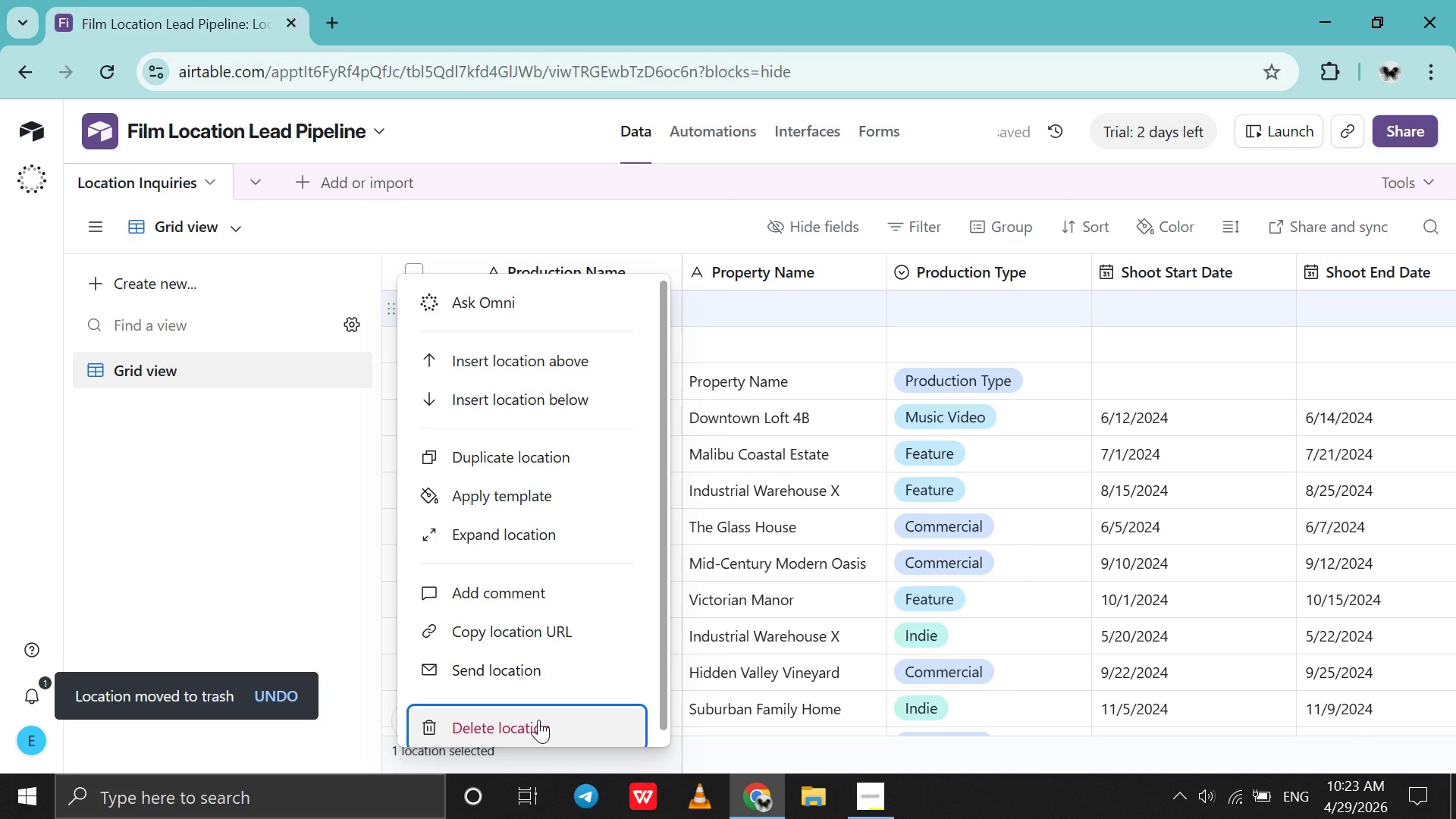 
left_click([538, 720])
 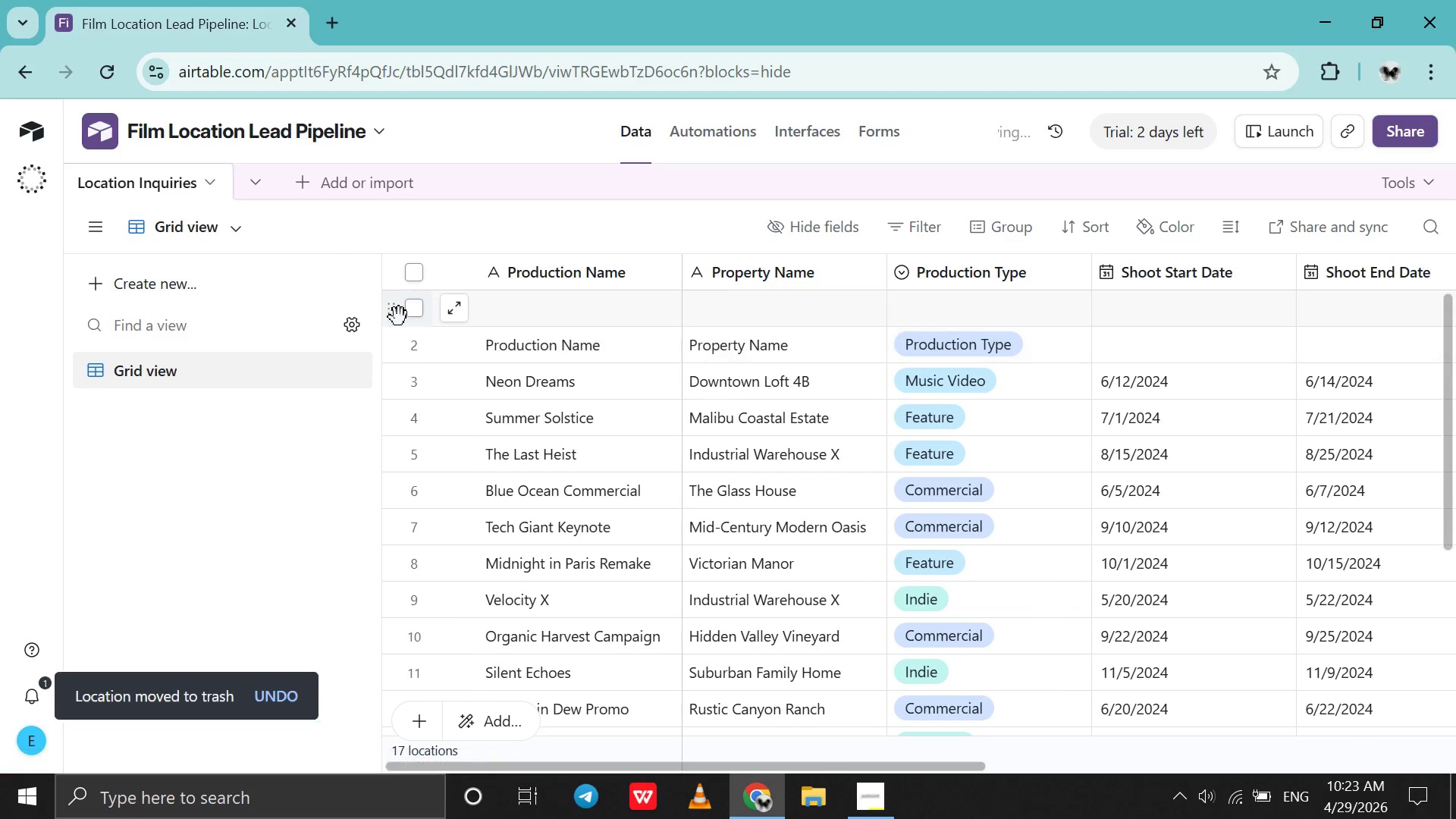 
right_click([399, 317])
 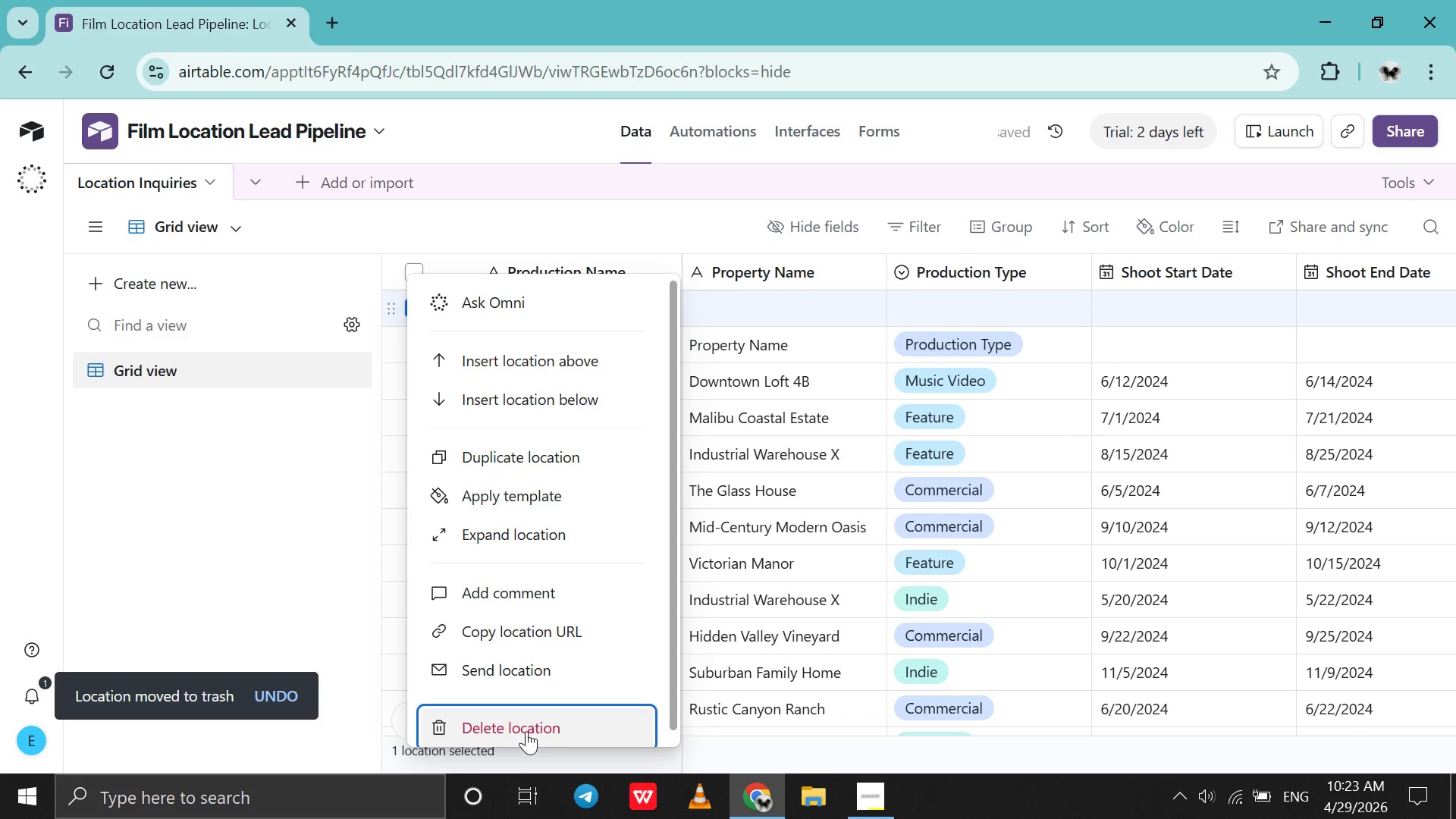 
left_click([527, 728])
 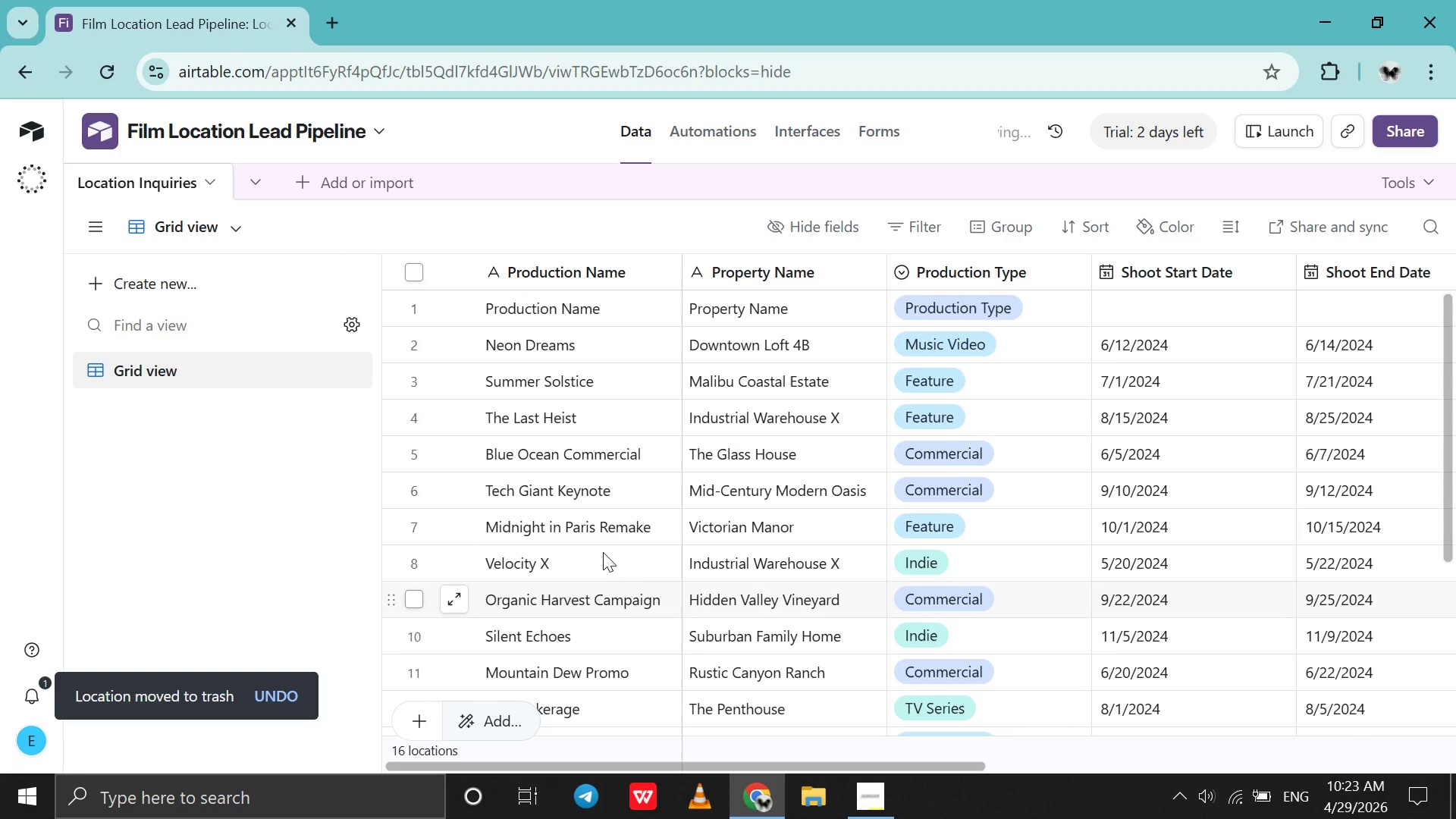 
scroll: coordinate [618, 535], scroll_direction: down, amount: 2.0
 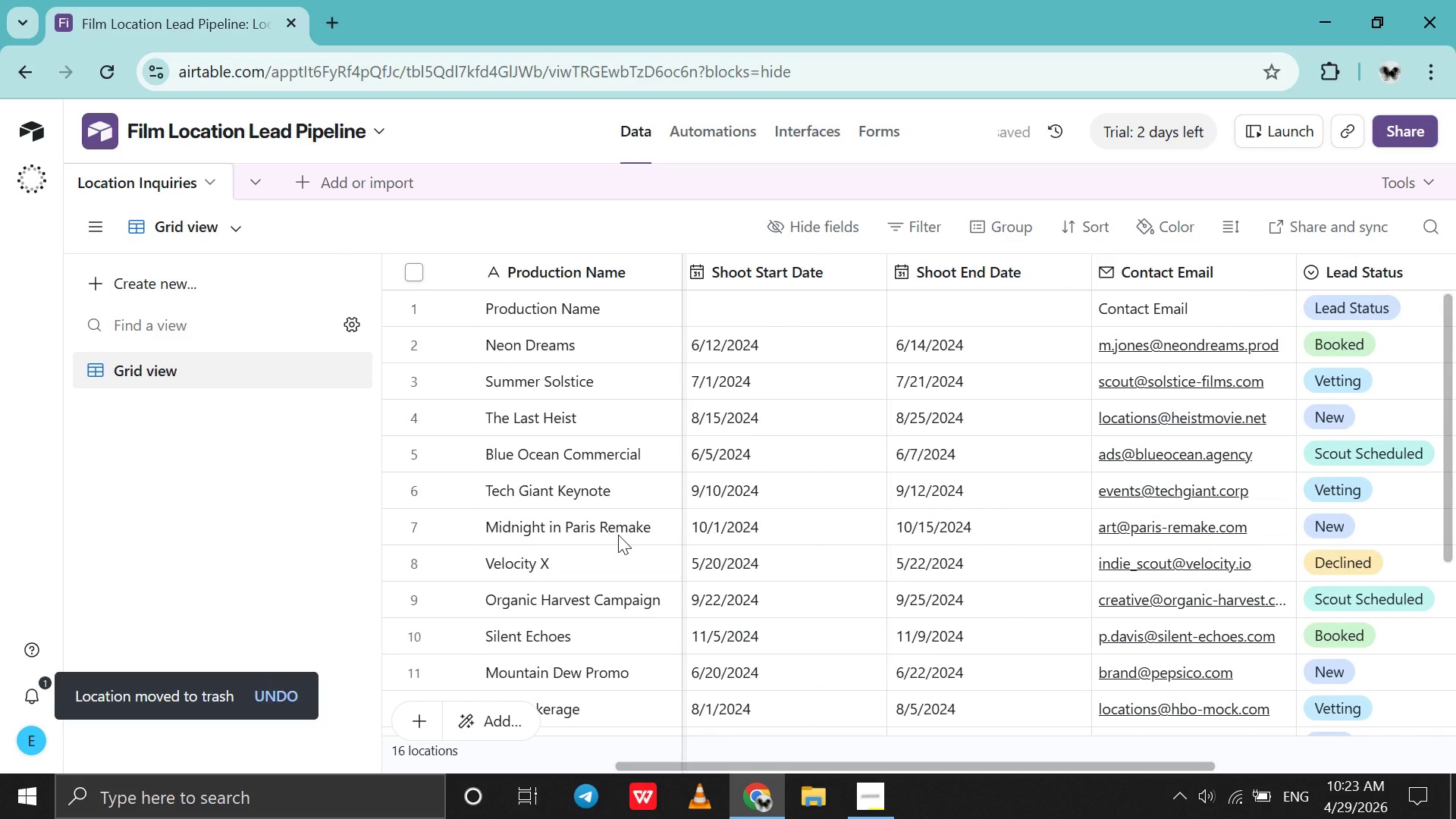 
scroll: coordinate [618, 535], scroll_direction: up, amount: 4.0
 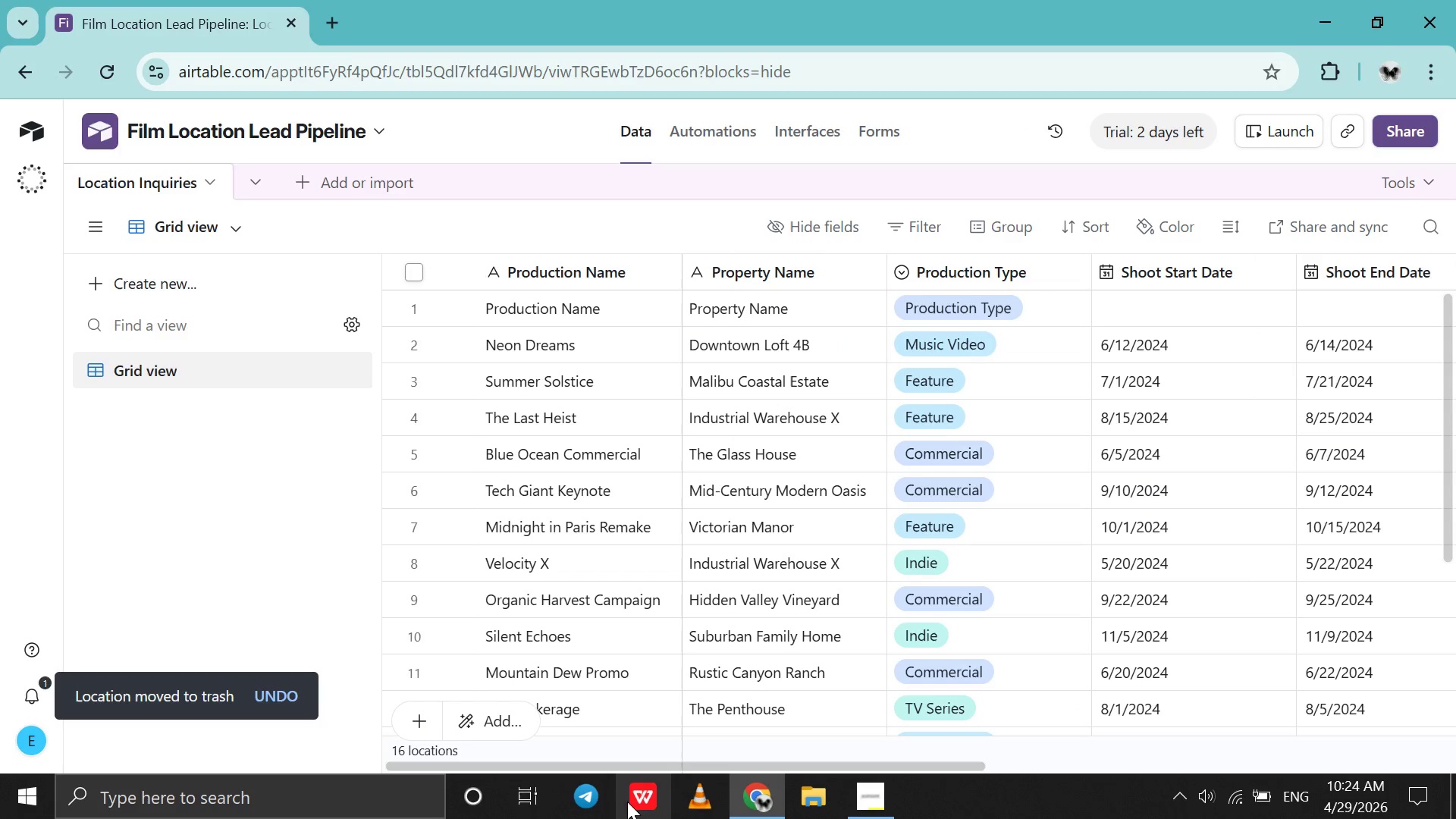 
left_click([802, 803])
 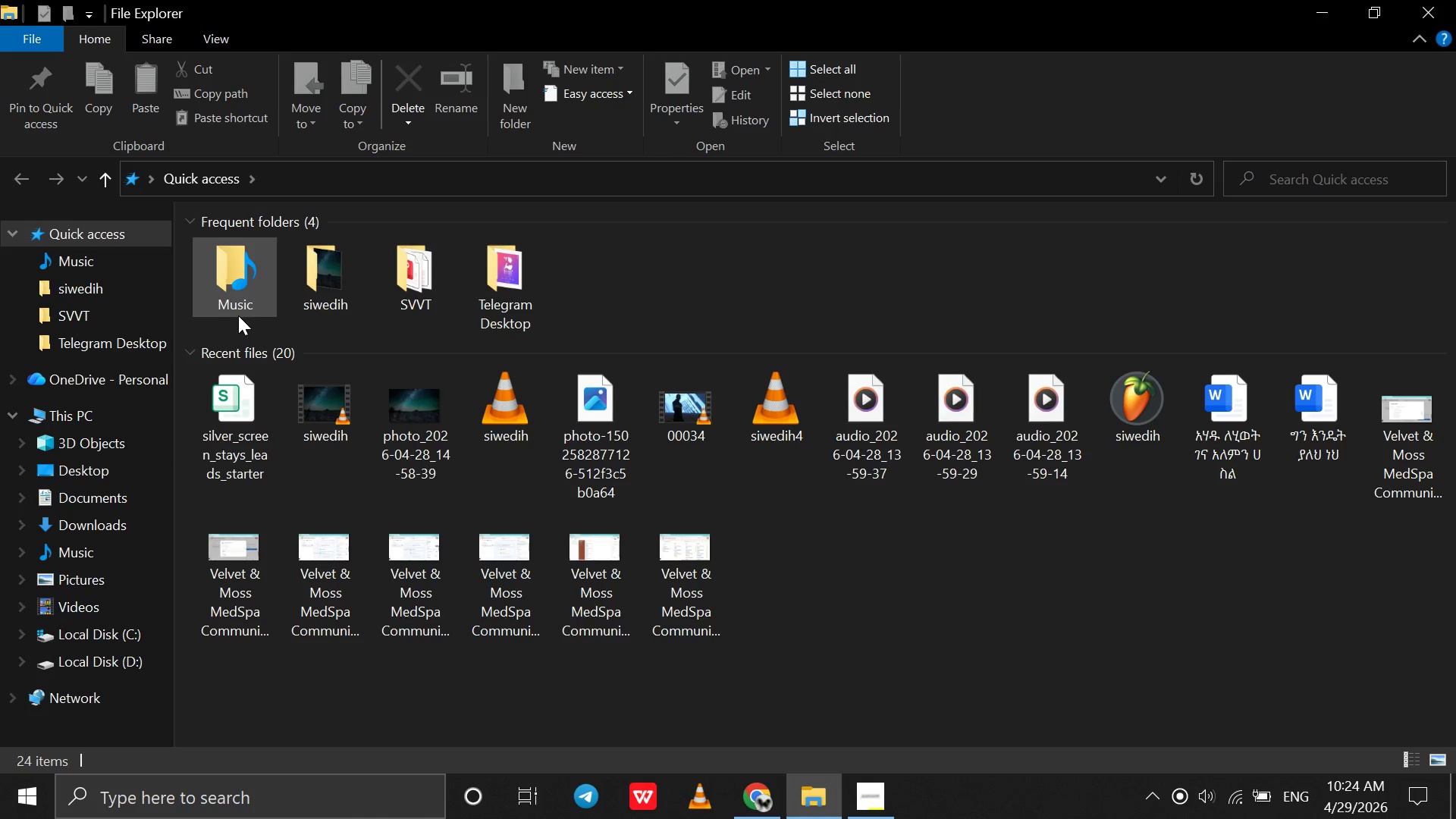 
left_click([87, 522])
 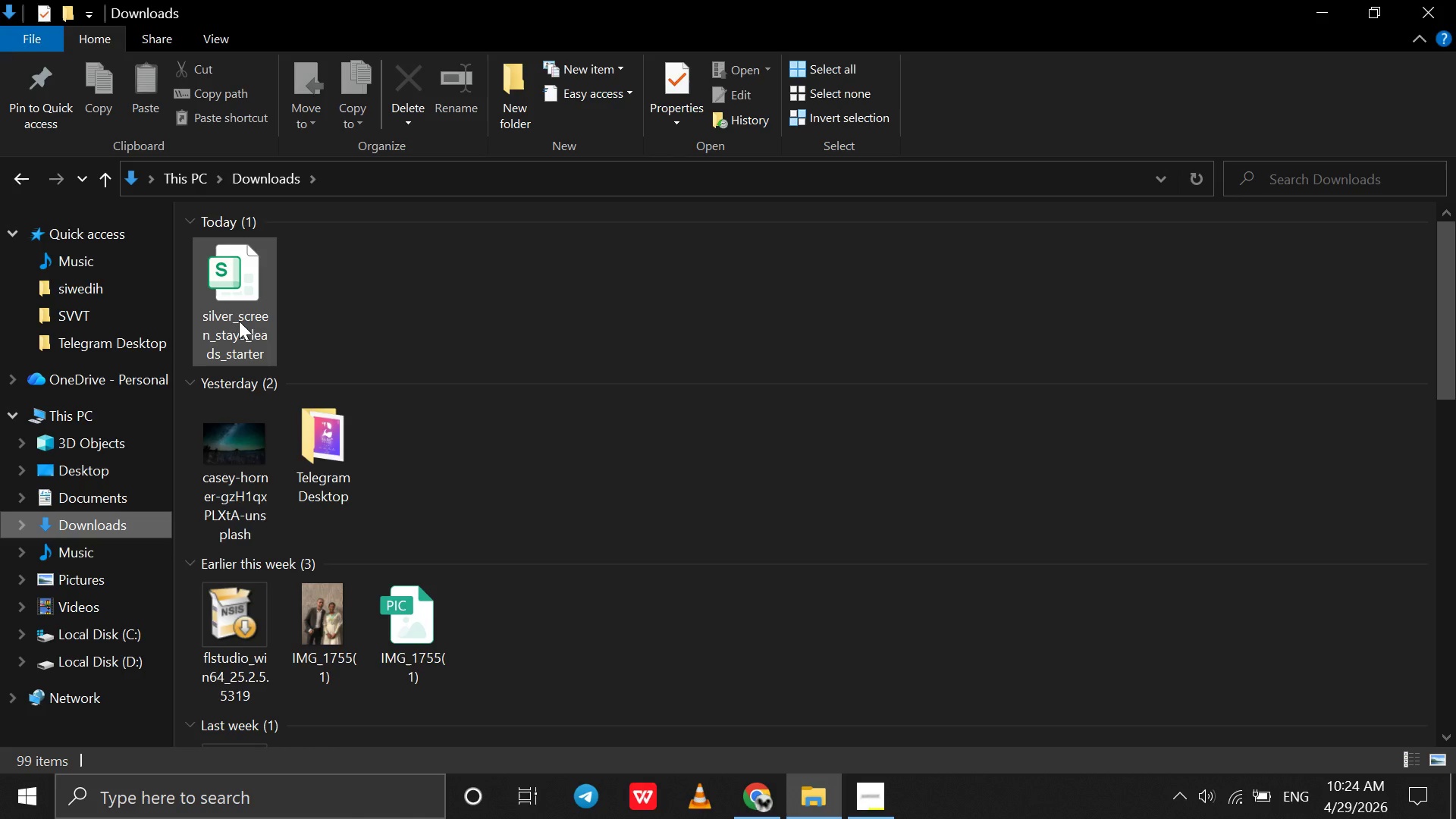 
double_click([231, 313])
 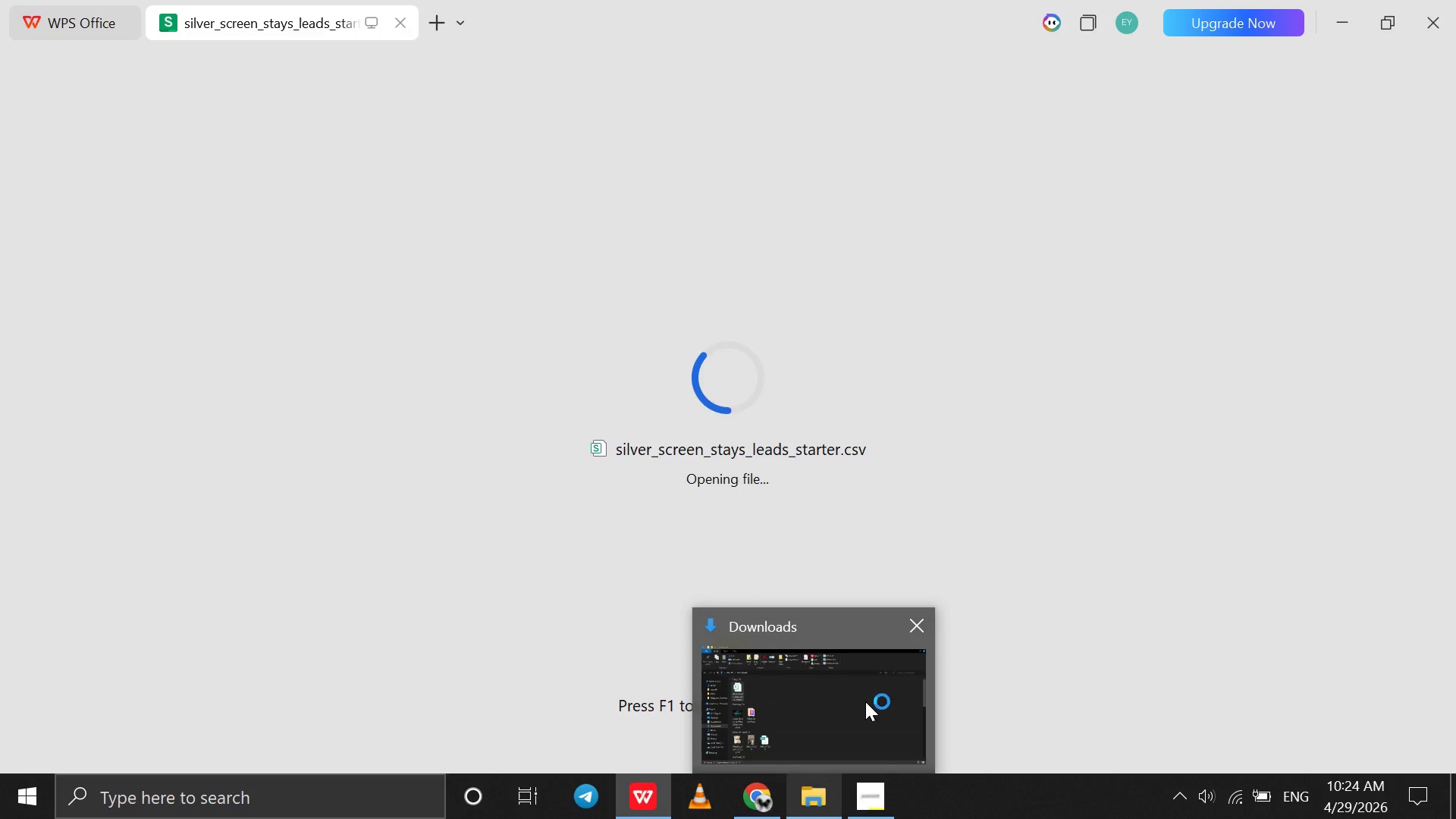 
left_click([931, 629])
 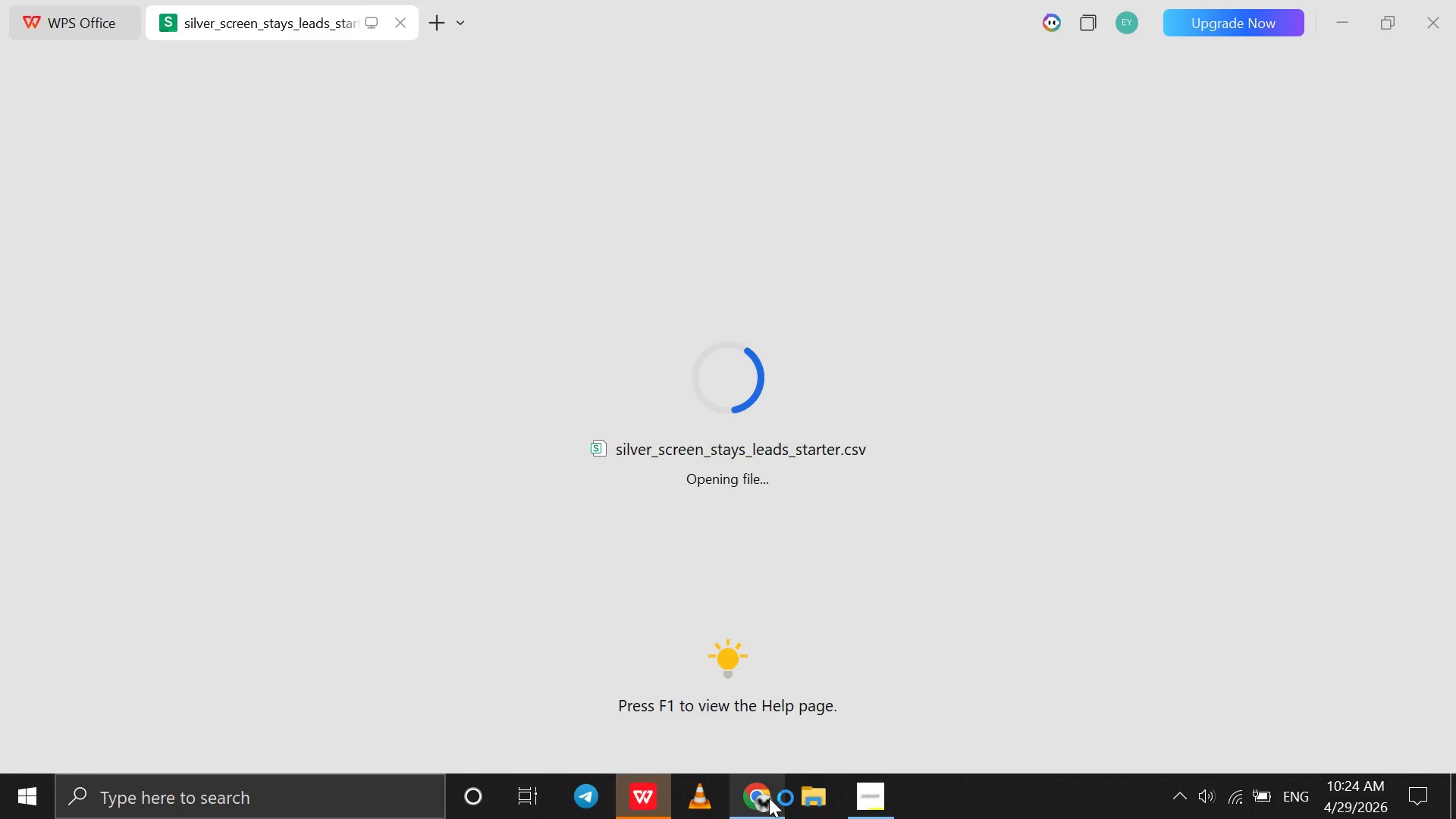 
left_click([767, 811])
 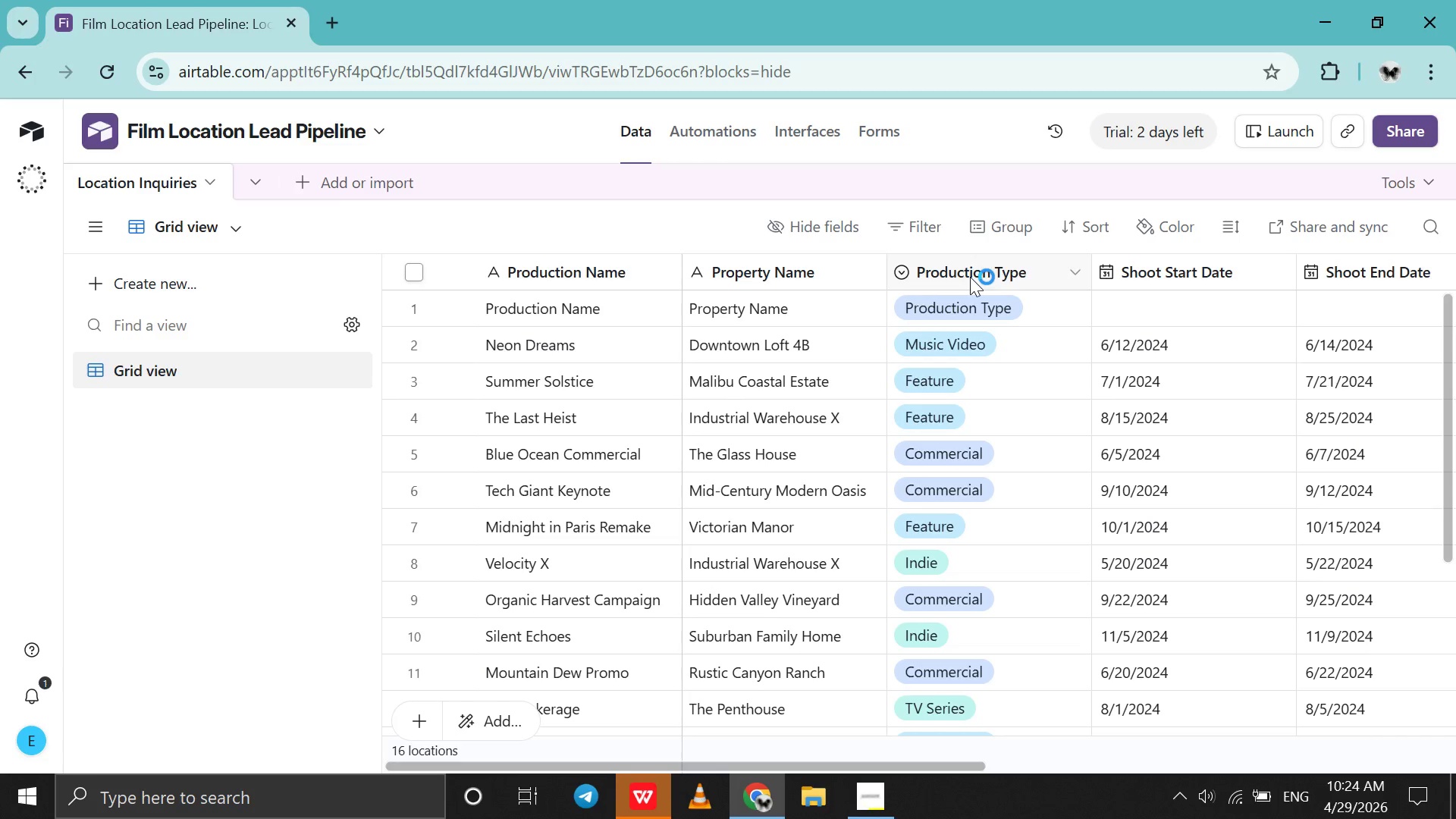 
double_click([974, 270])
 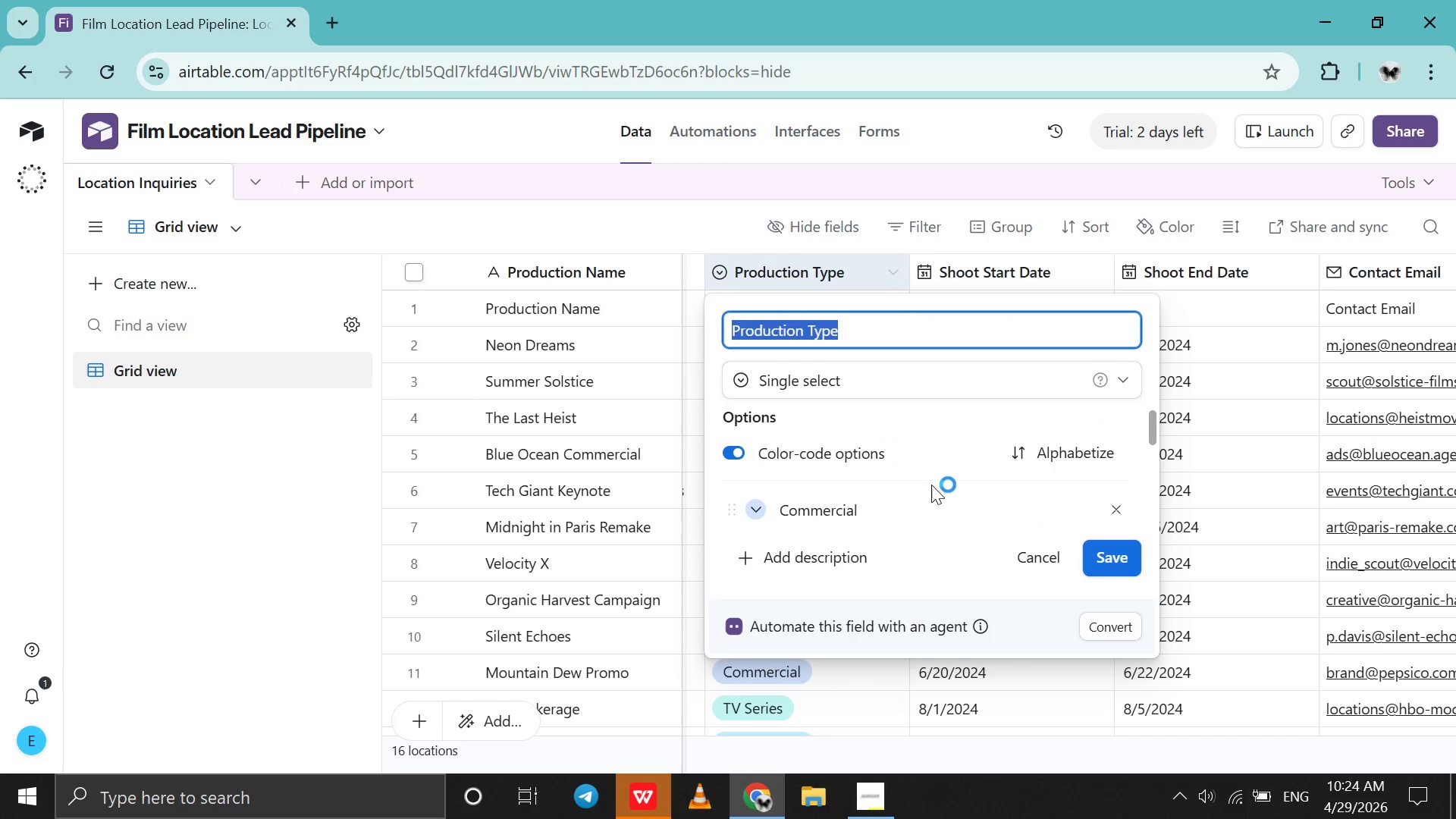 
scroll: coordinate [931, 485], scroll_direction: down, amount: 5.0
 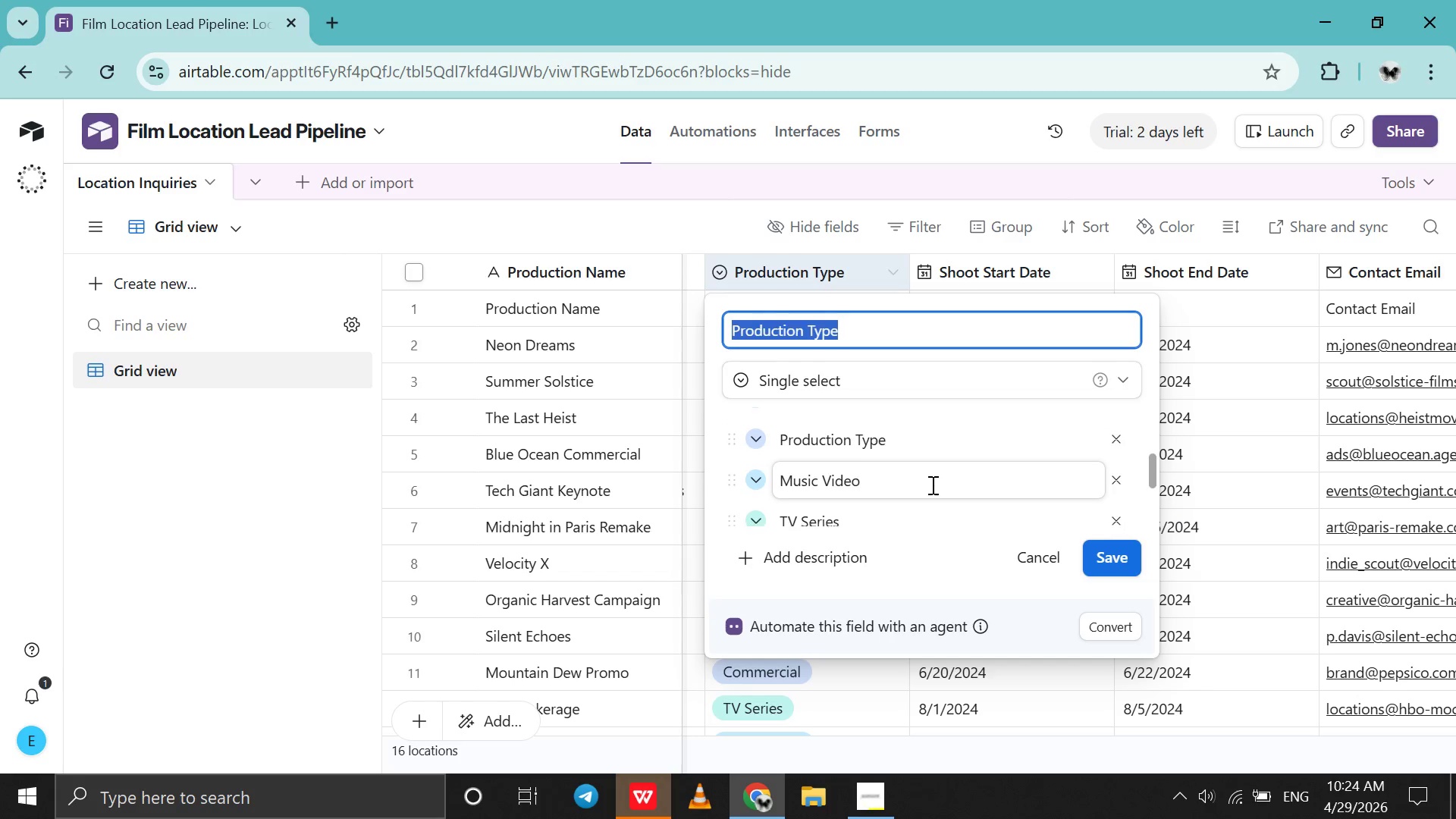 
left_click([931, 485])
 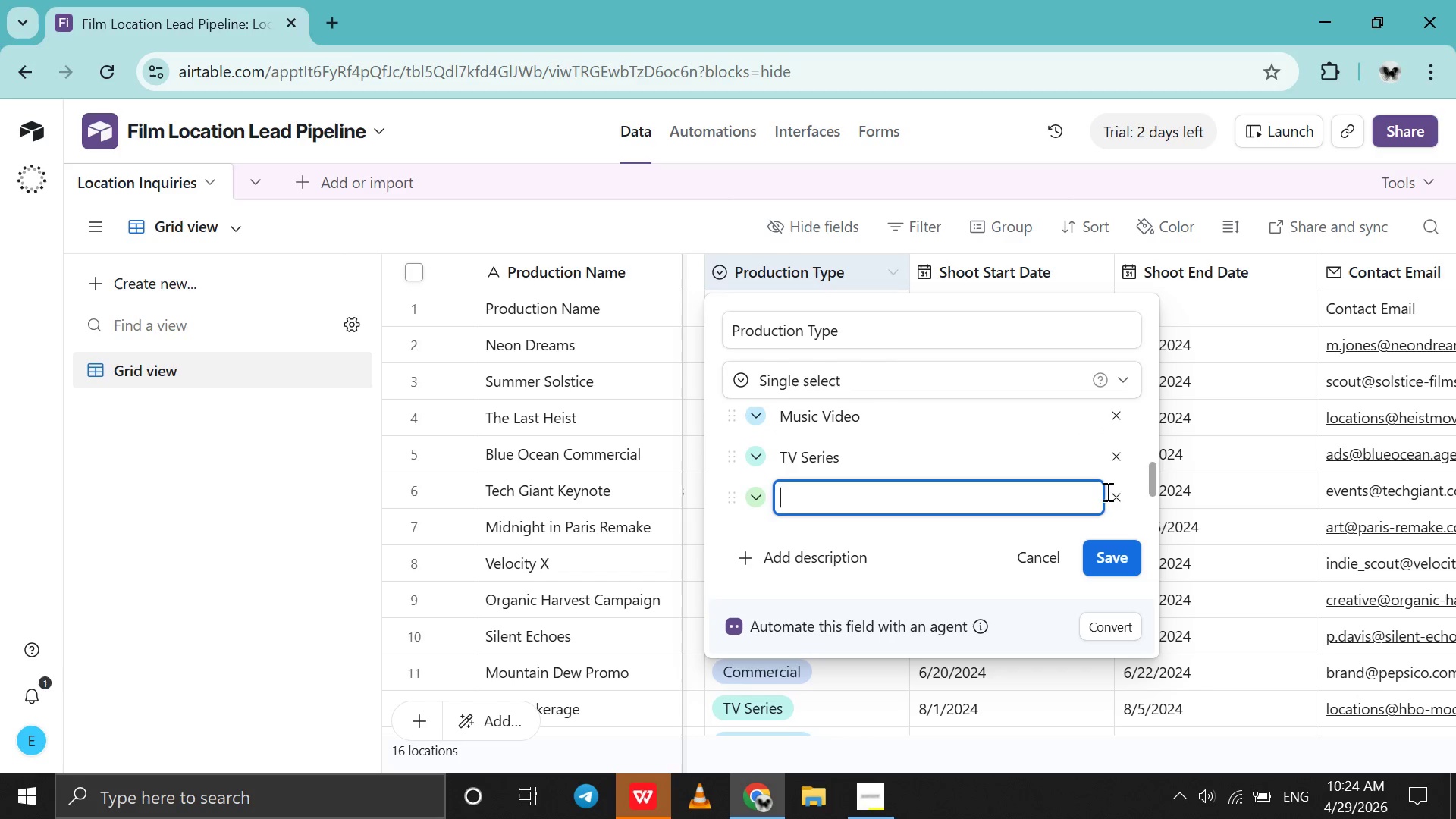 
left_click([1115, 495])
 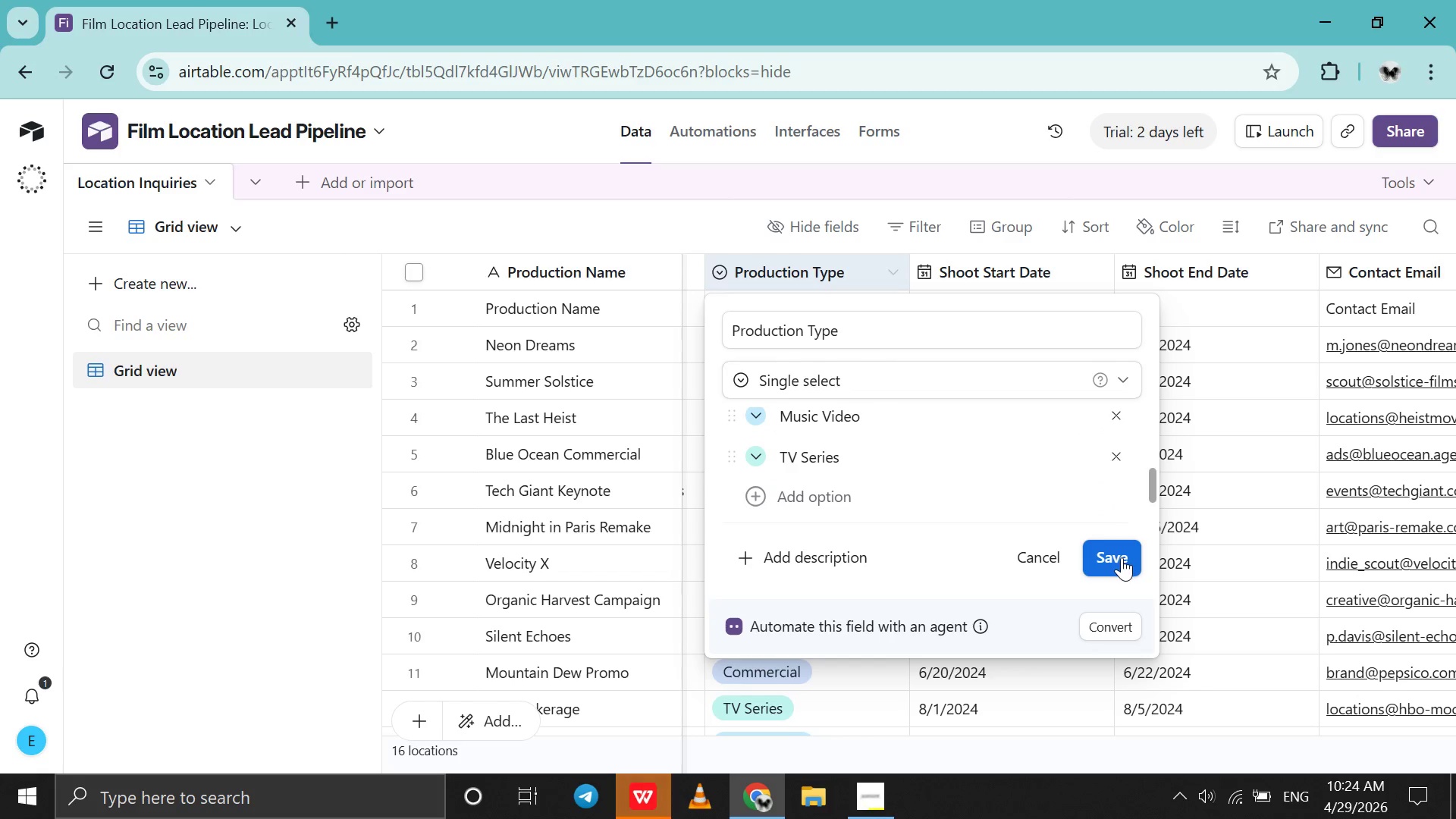 
left_click([1122, 557])
 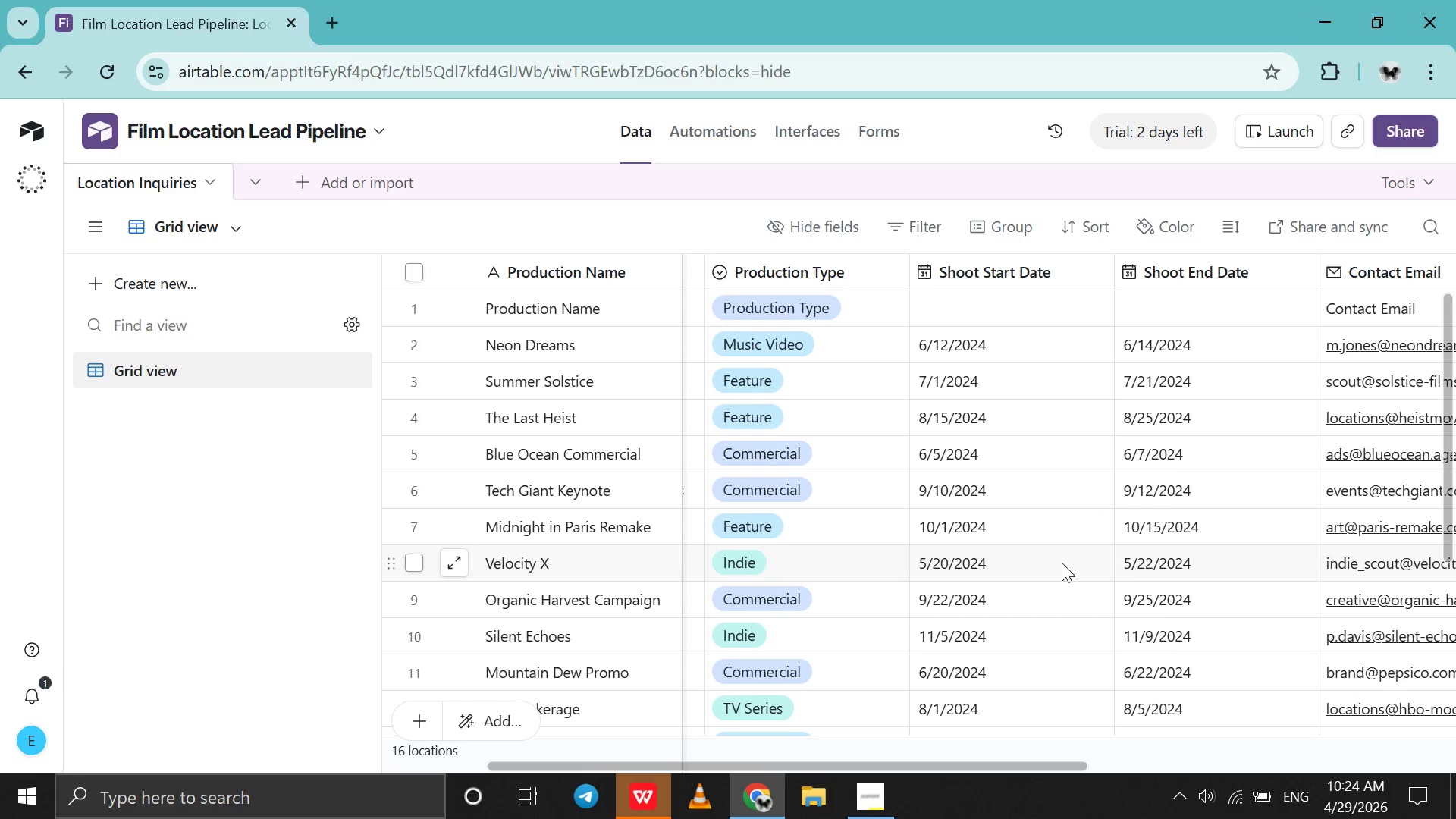 
scroll: coordinate [1062, 563], scroll_direction: down, amount: 2.0
 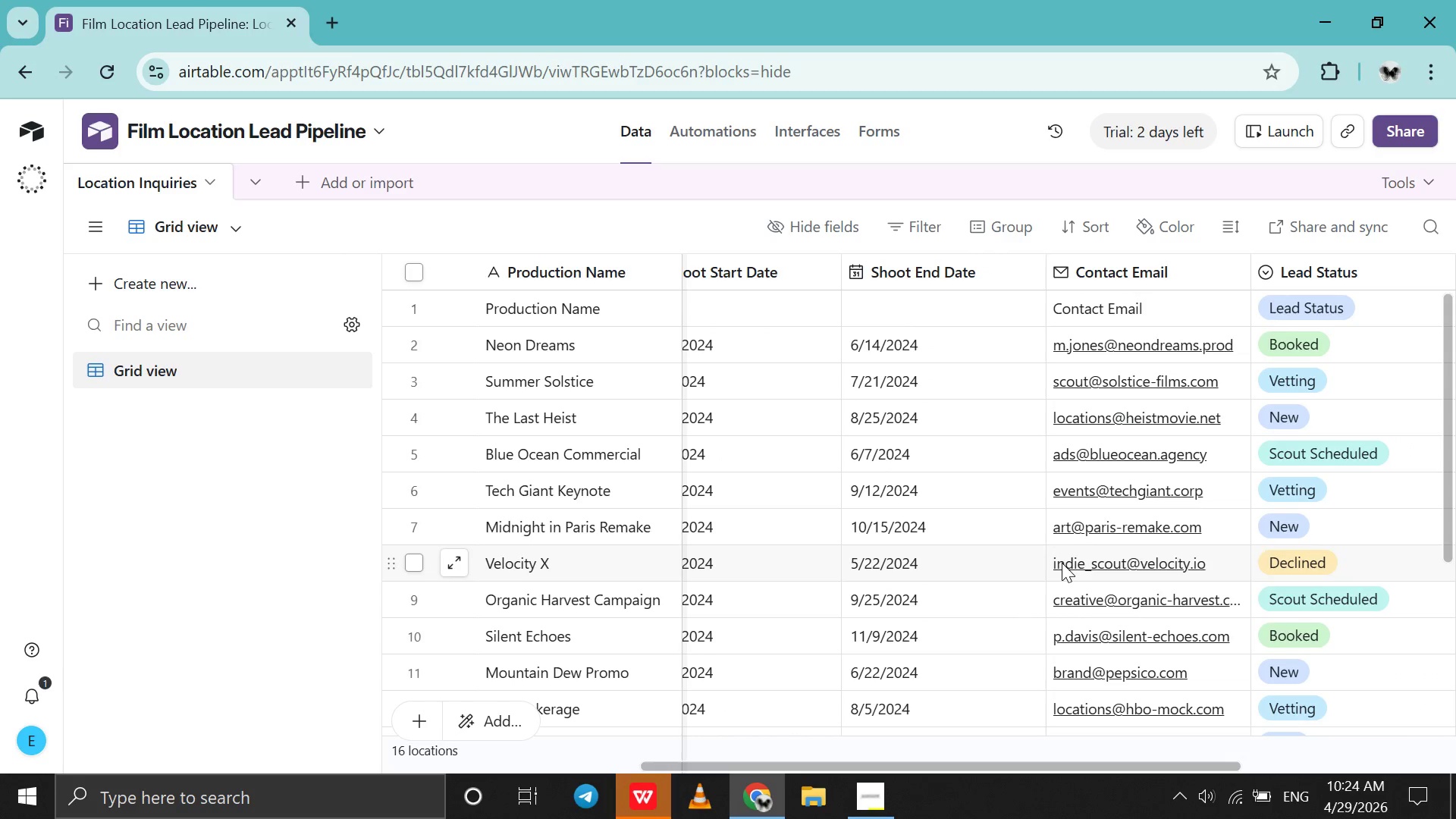 
scroll: coordinate [1062, 563], scroll_direction: up, amount: 1.0
 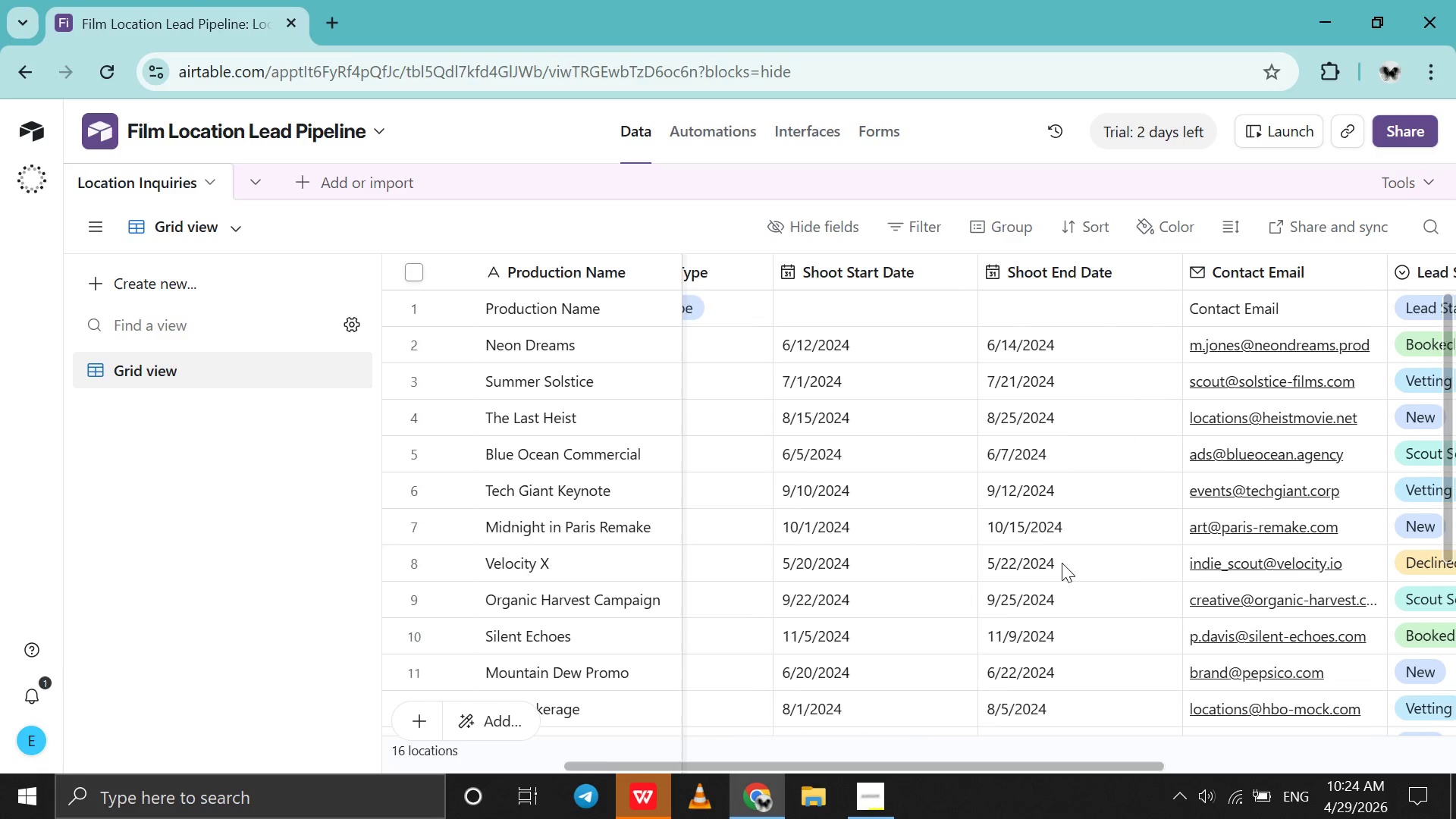 
scroll: coordinate [1062, 563], scroll_direction: down, amount: 1.0
 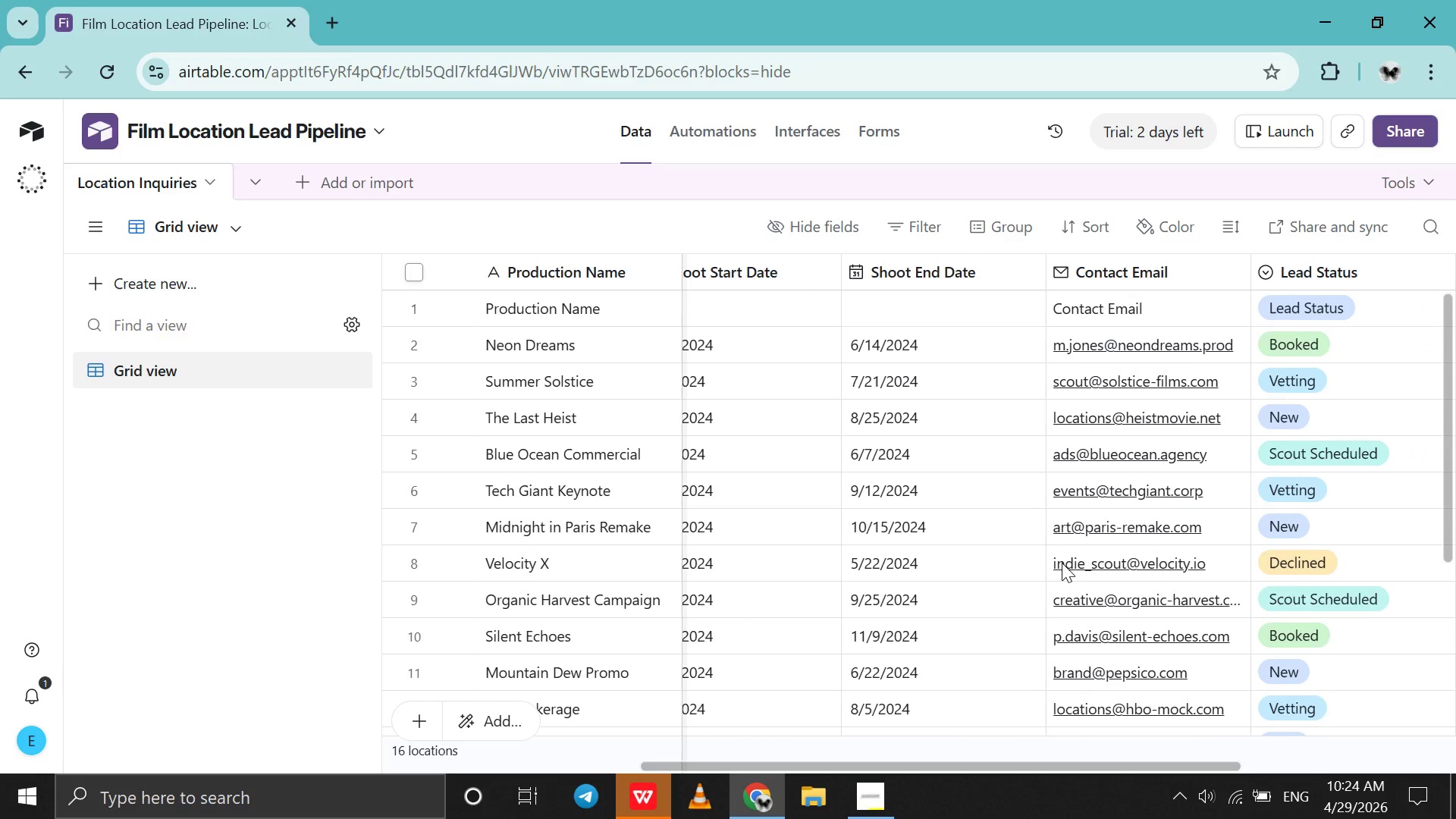 
scroll: coordinate [1062, 563], scroll_direction: none, amount: 0.0
 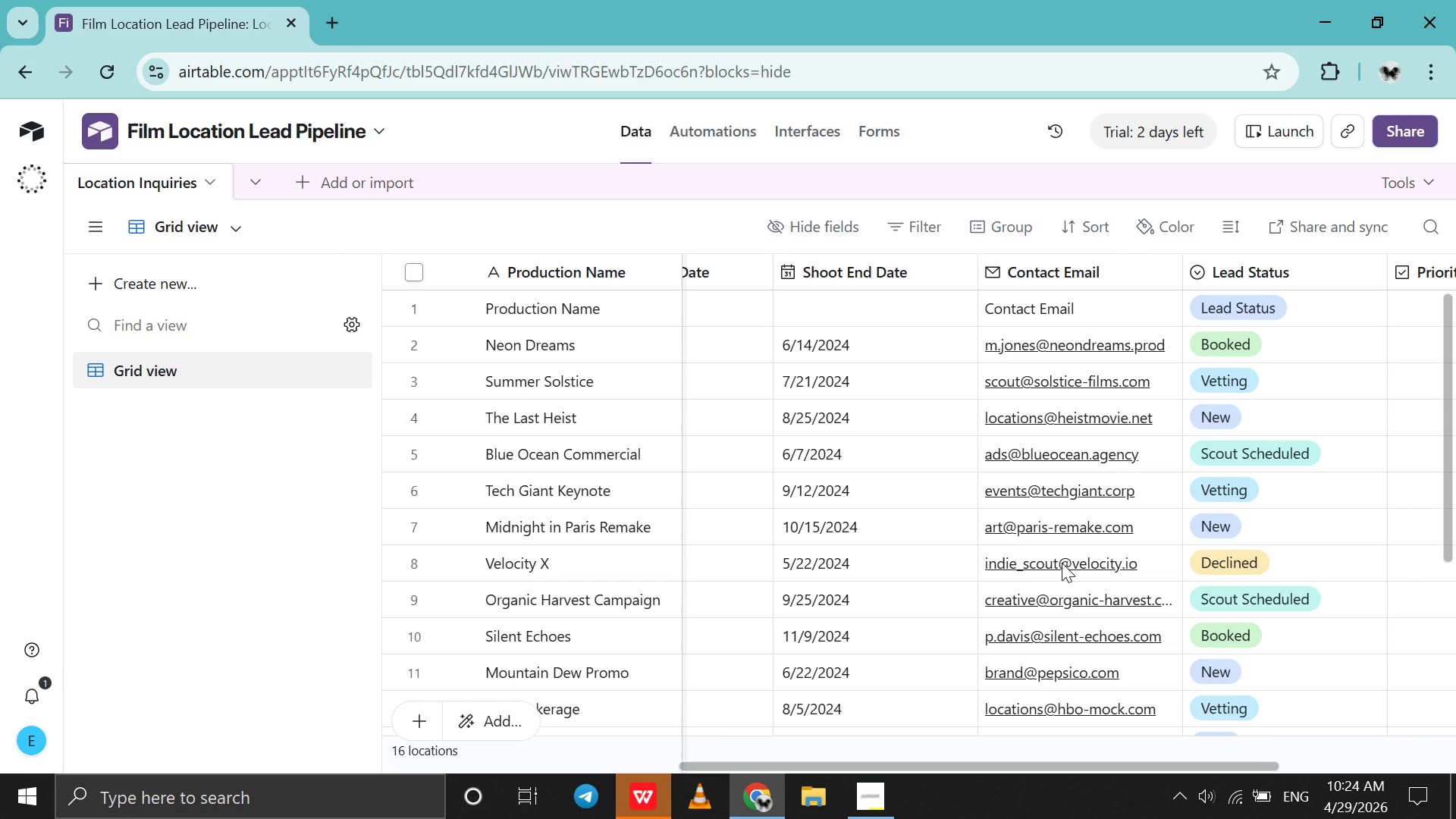 
scroll: coordinate [656, 421], scroll_direction: up, amount: 21.0
 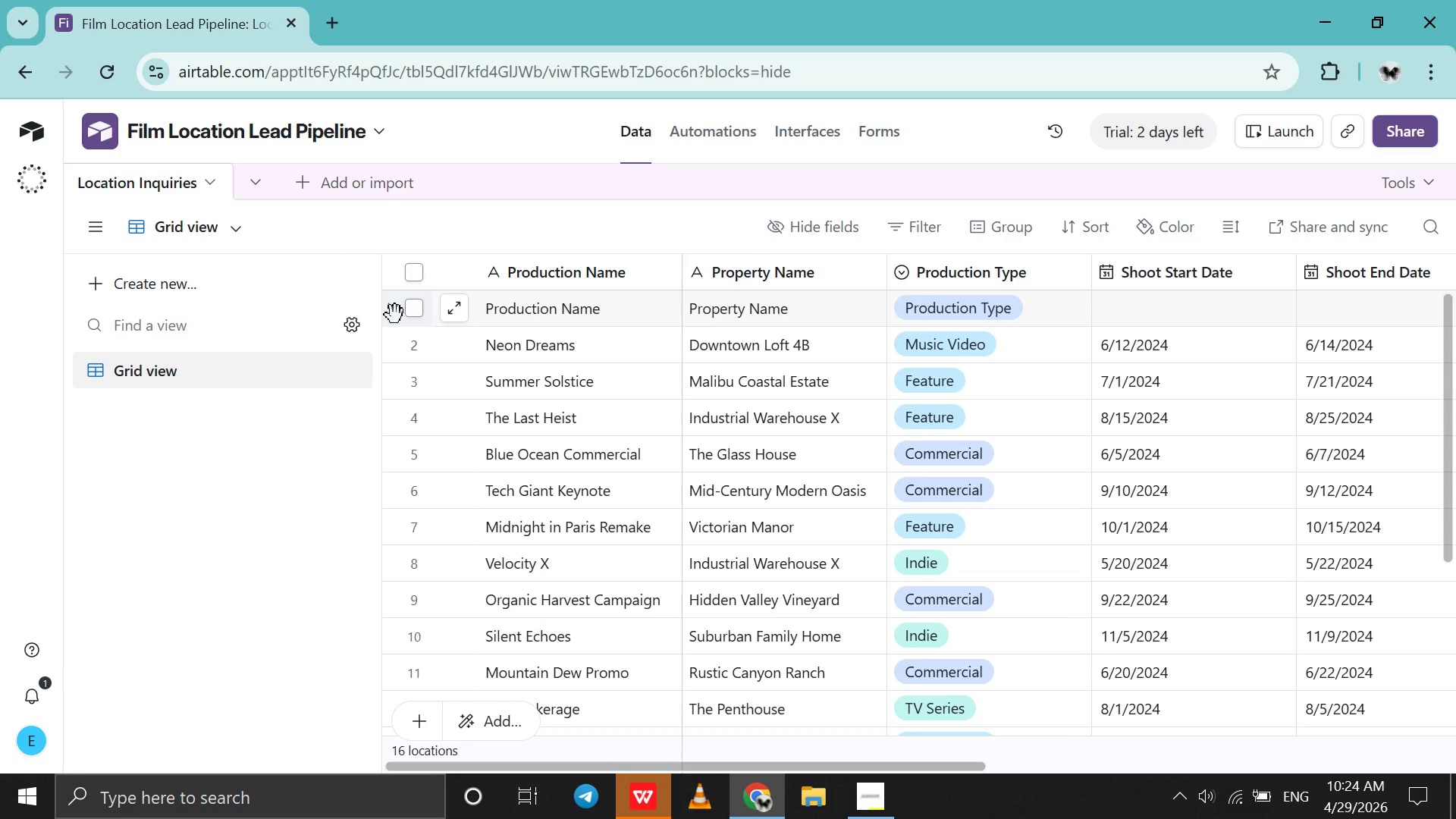 
left_click([395, 315])
 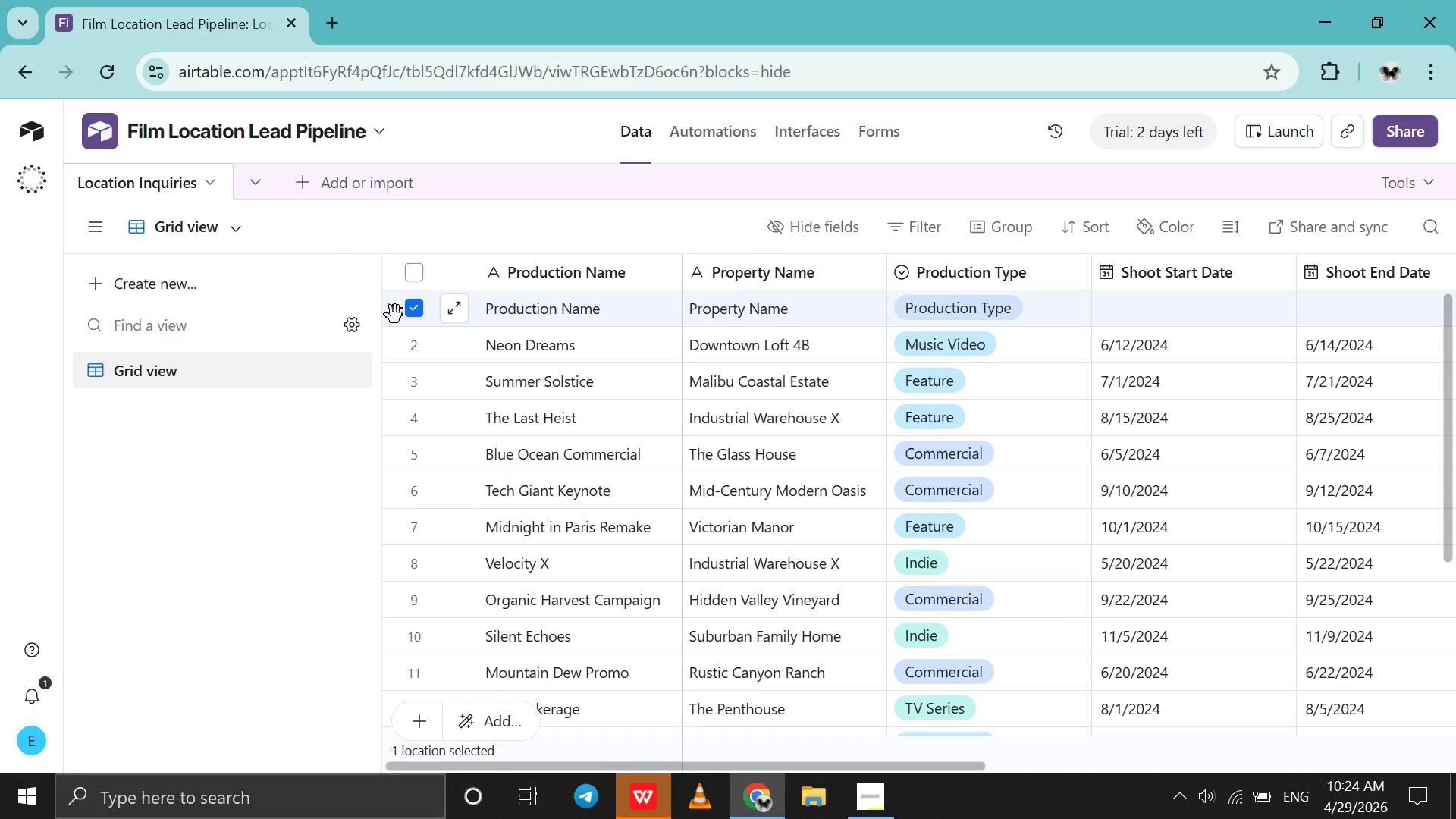 
right_click([395, 315])
 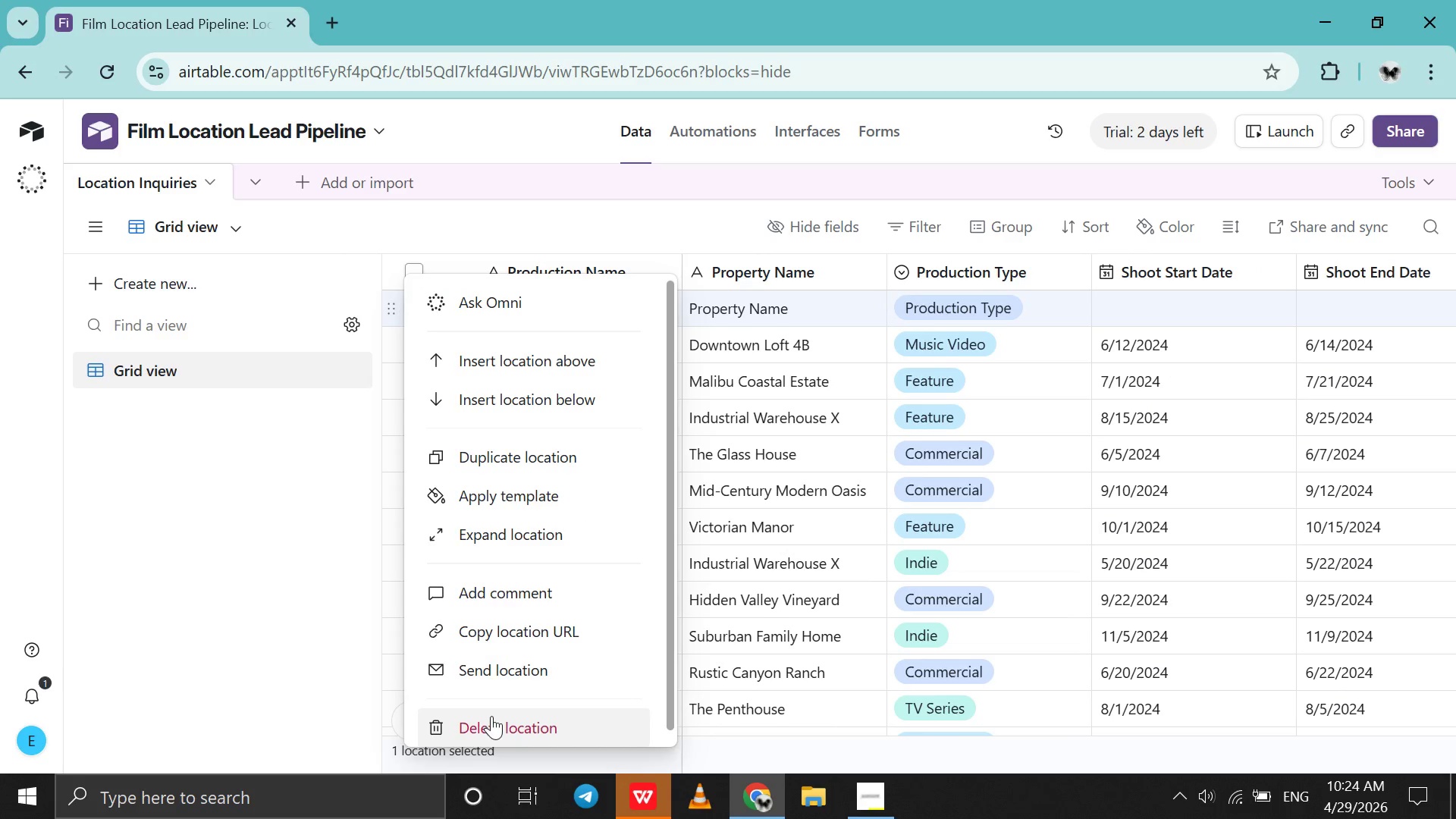 
left_click([491, 730])
 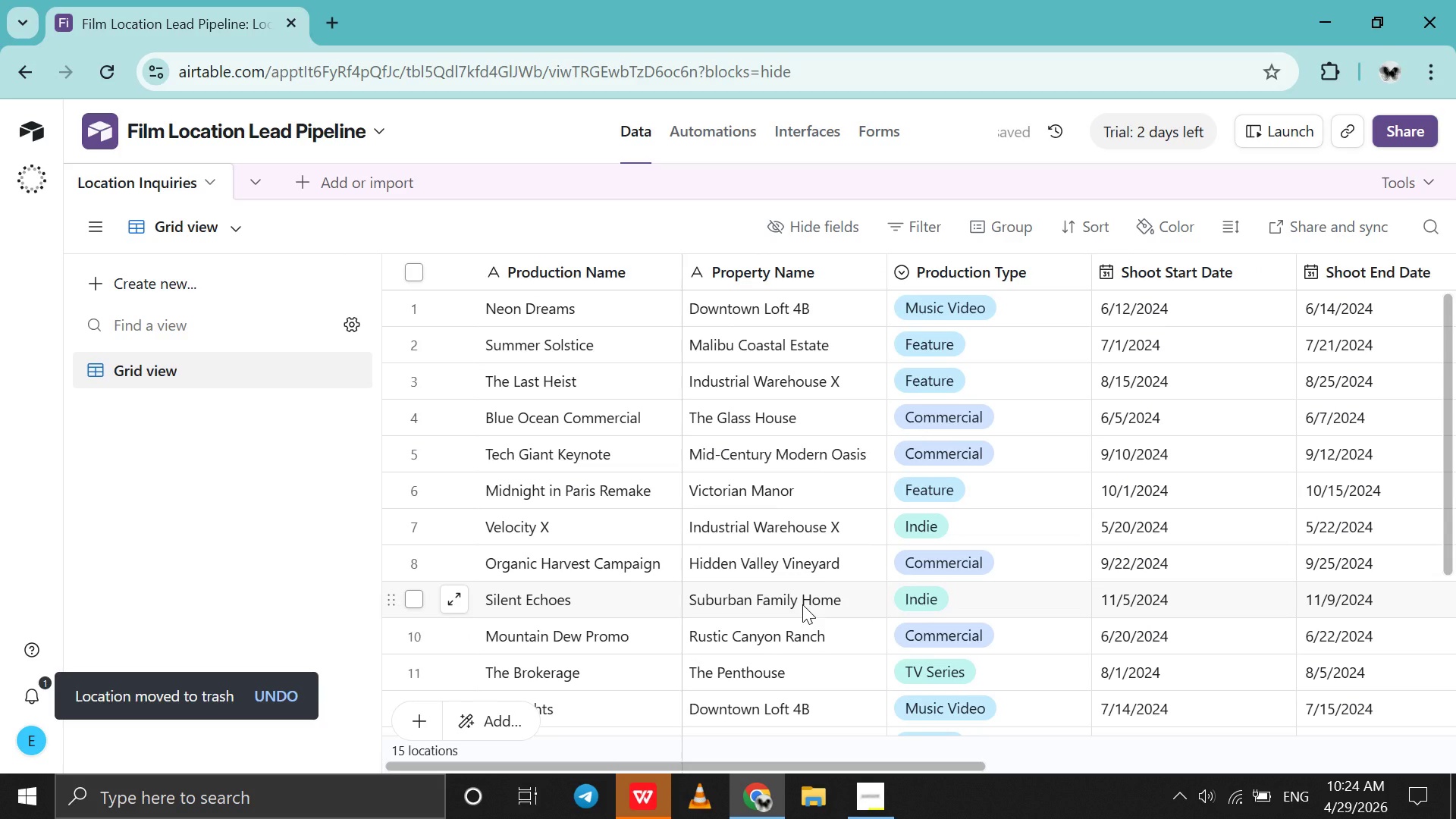 
scroll: coordinate [802, 604], scroll_direction: down, amount: 2.0
 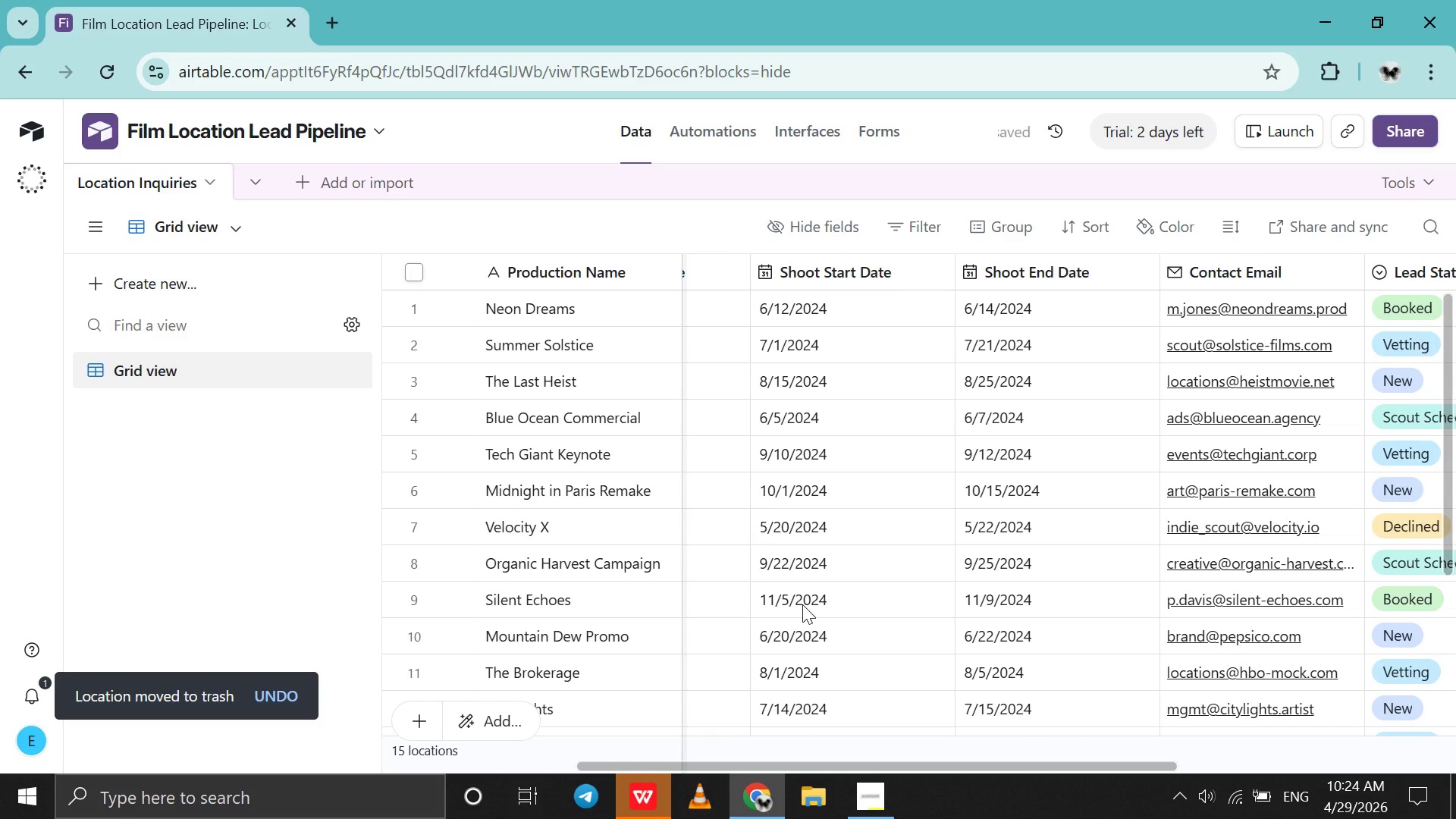 
scroll: coordinate [802, 604], scroll_direction: up, amount: 48.0
 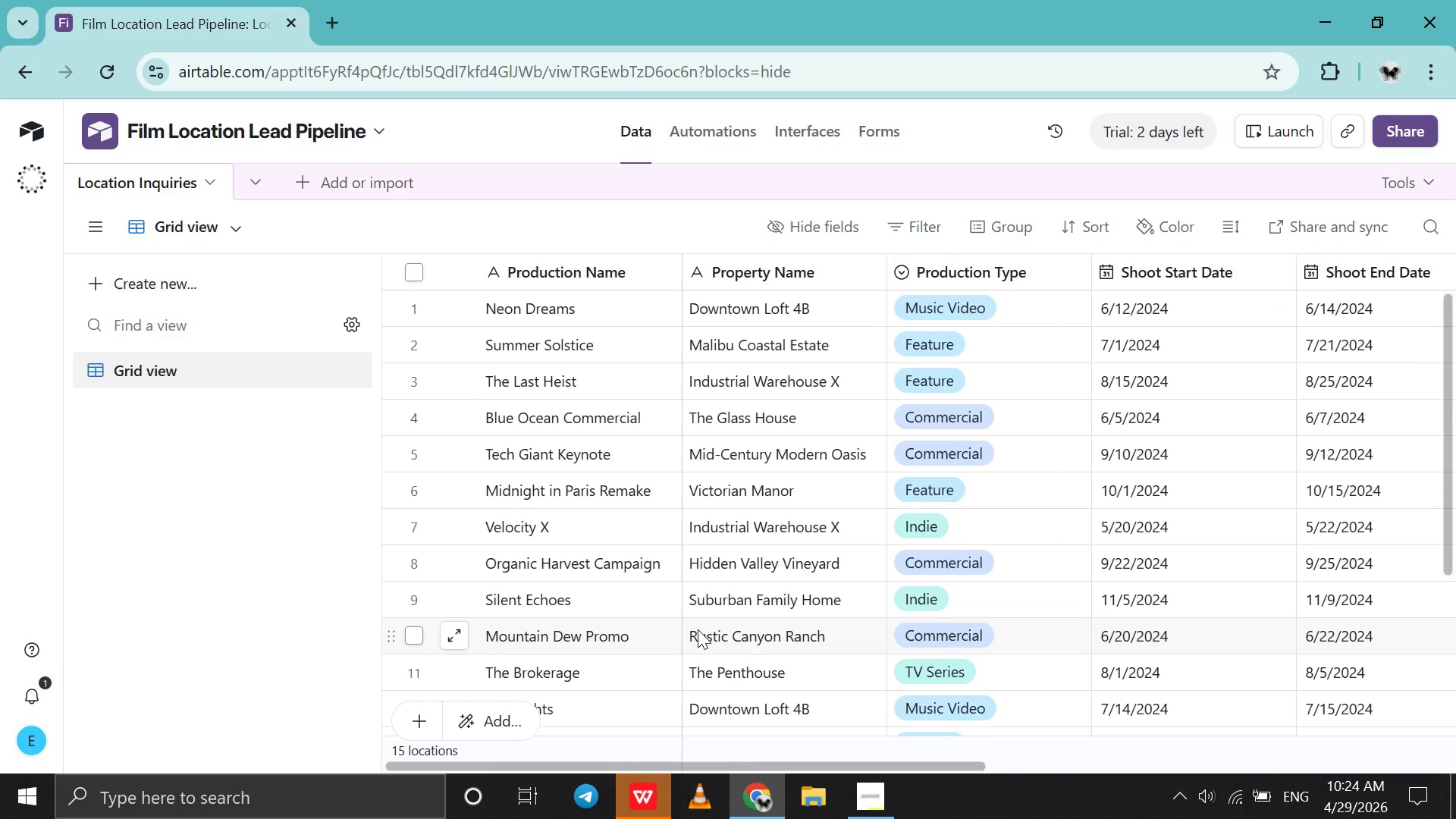 
scroll: coordinate [698, 629], scroll_direction: down, amount: 7.0
 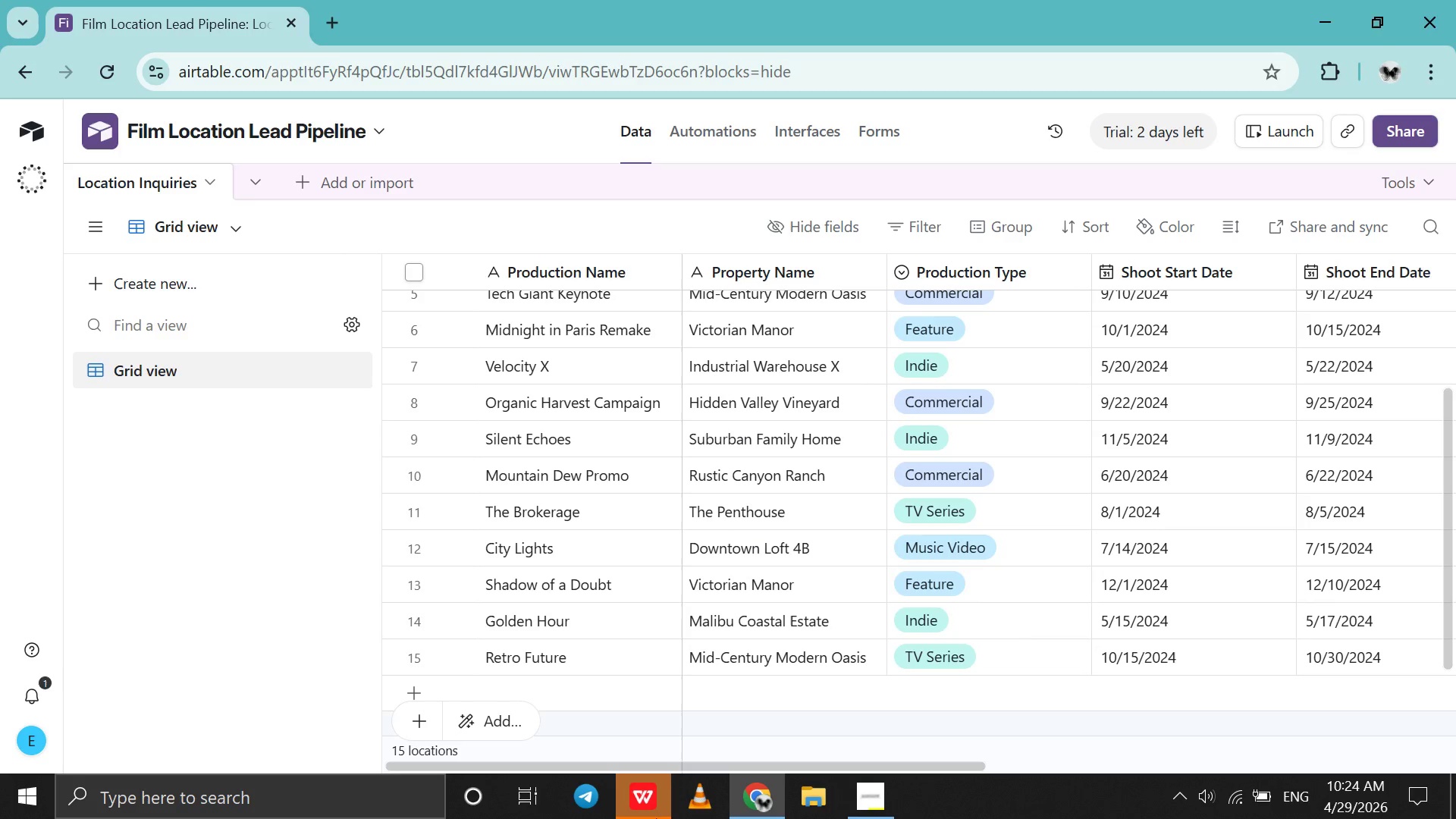 
left_click([656, 818])
 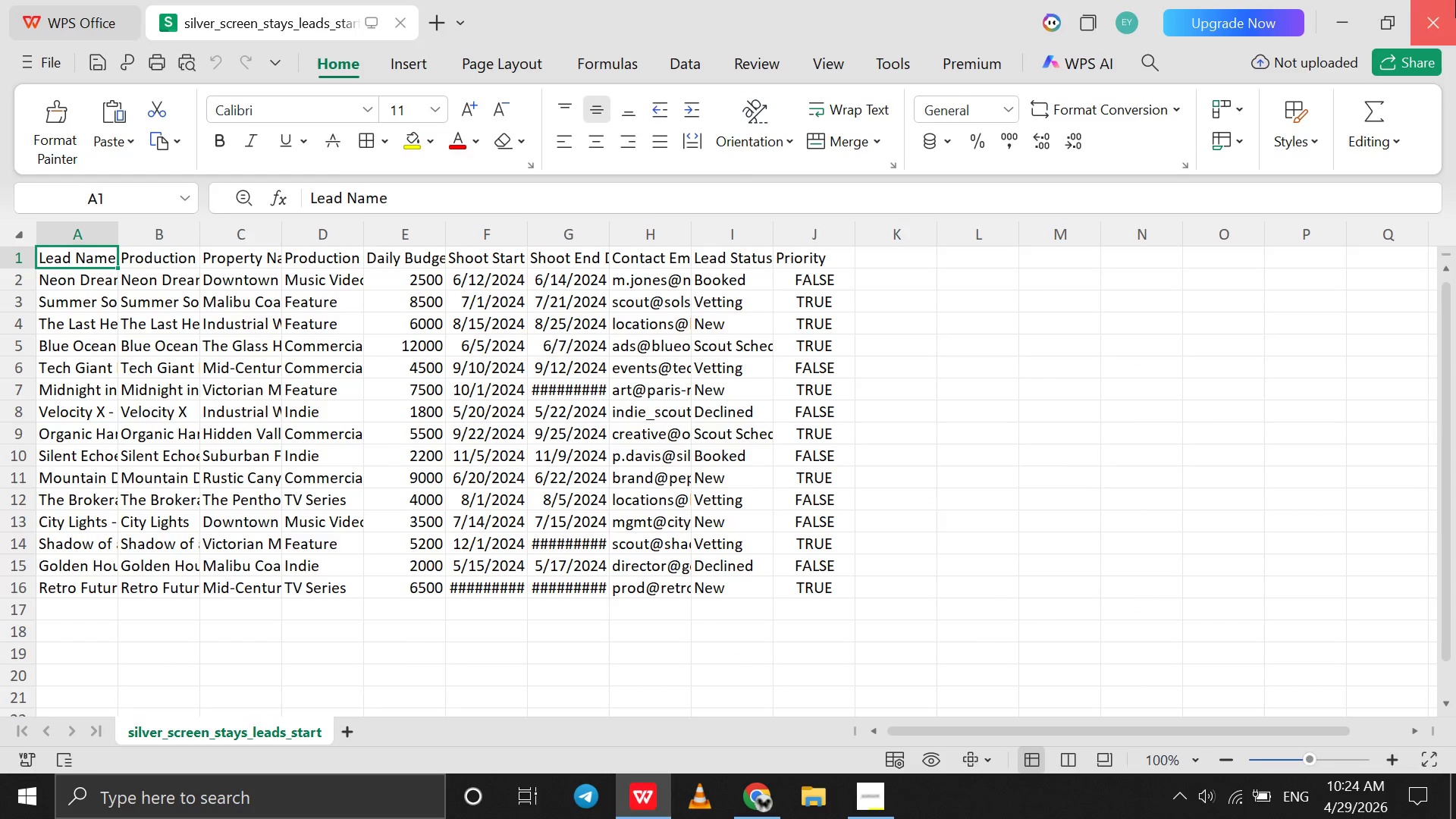 
left_click([1455, 0])
 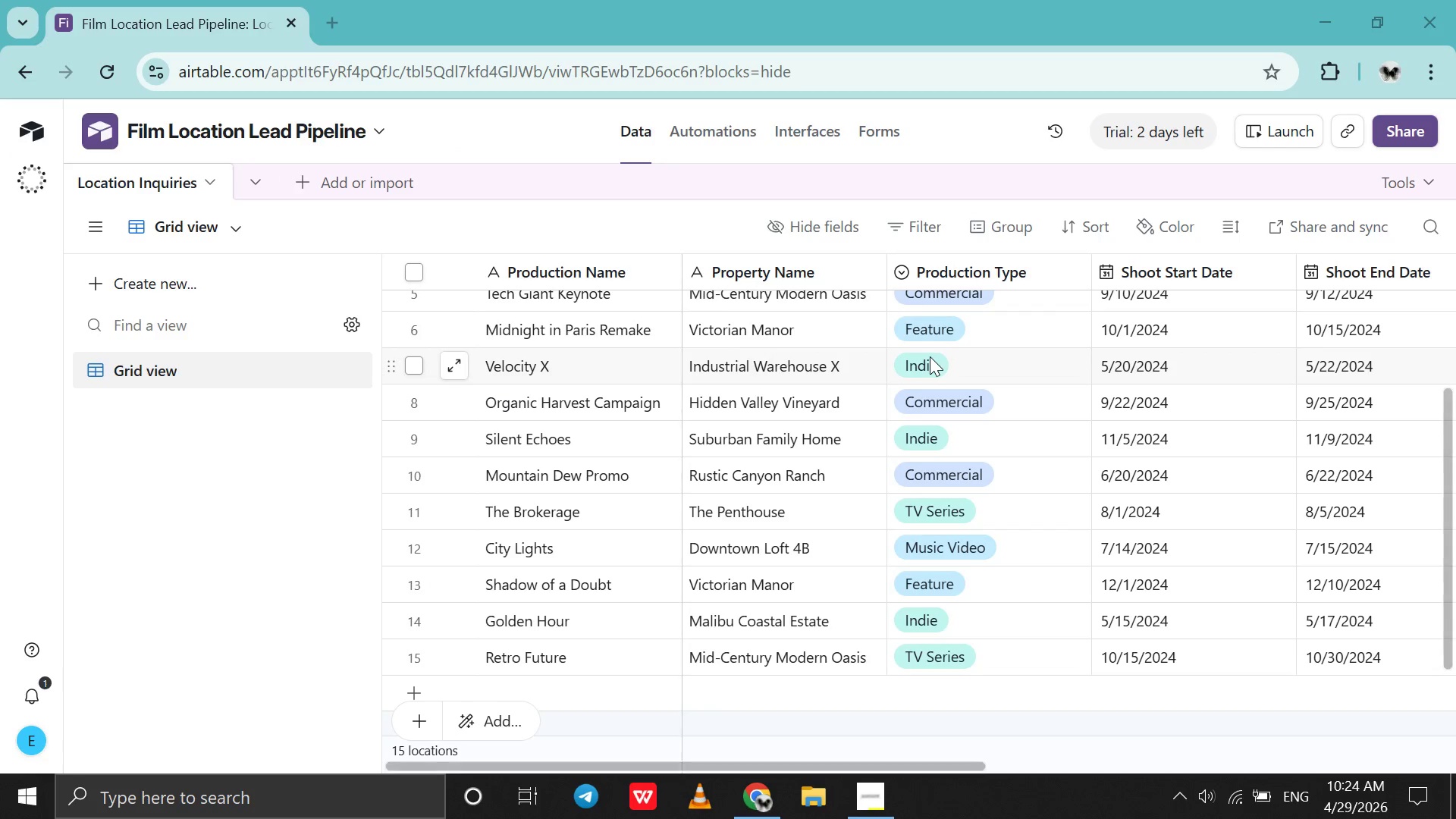 
scroll: coordinate [930, 356], scroll_direction: up, amount: 49.0
 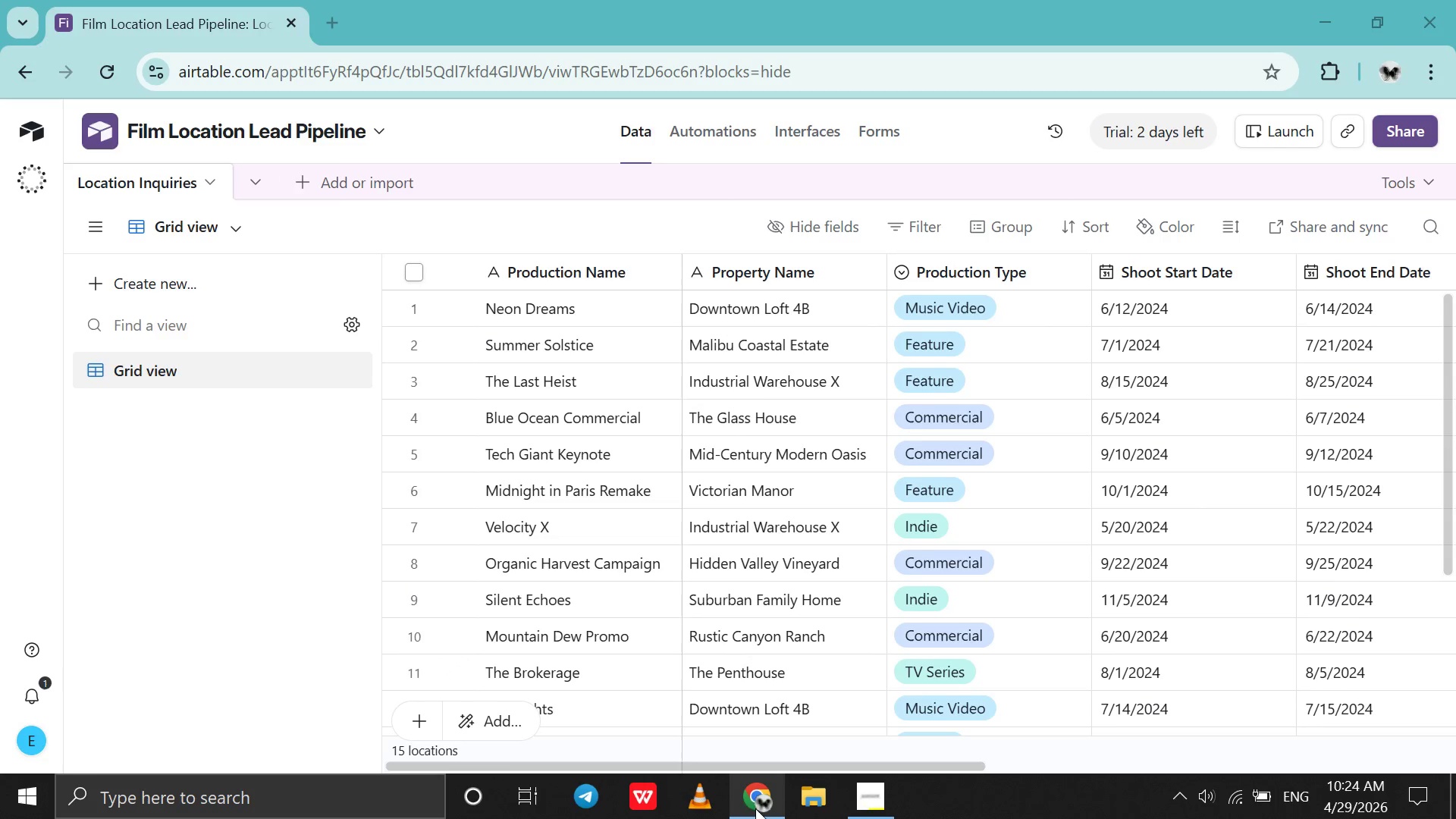 
left_click([747, 795])
 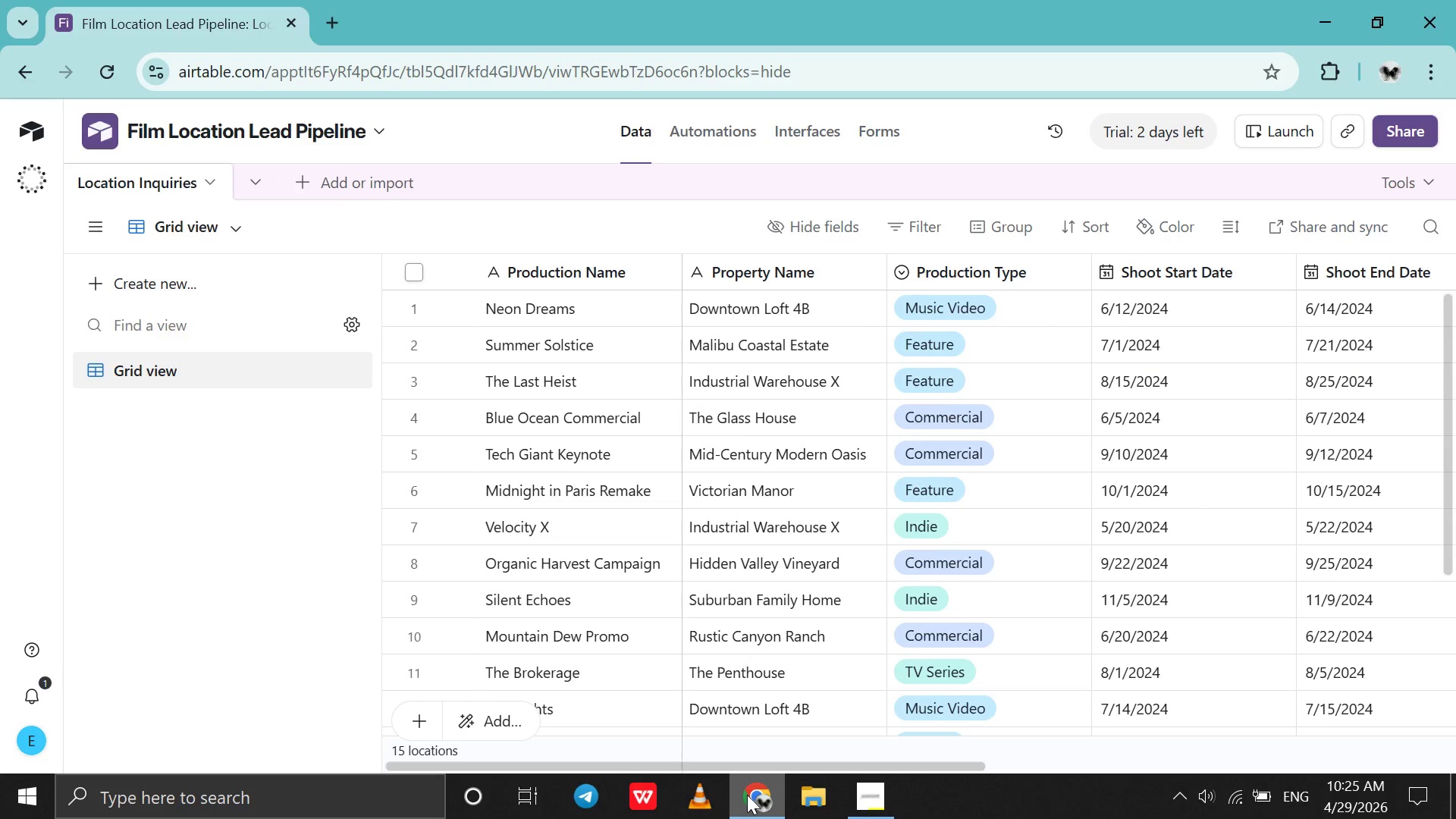 
left_click([747, 795])